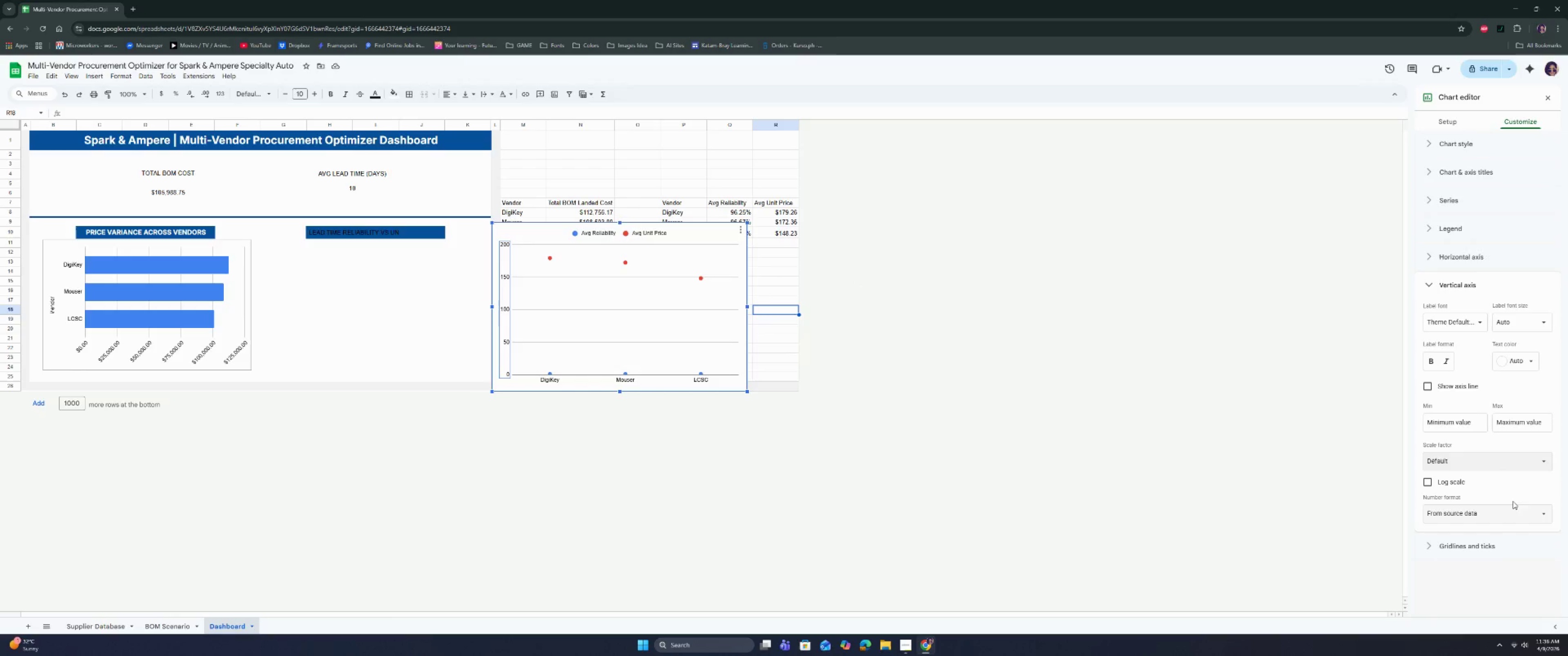 
left_click([1511, 510])
 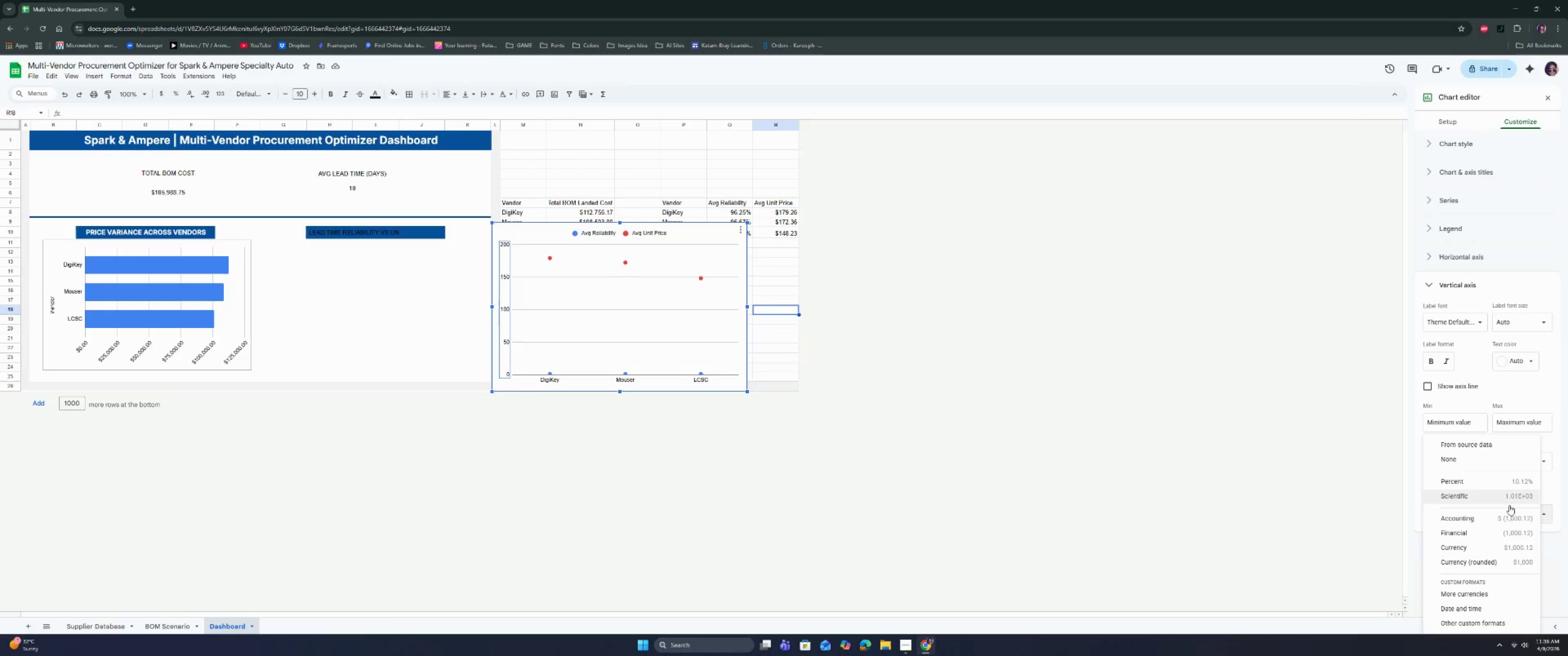 
wait(6.05)
 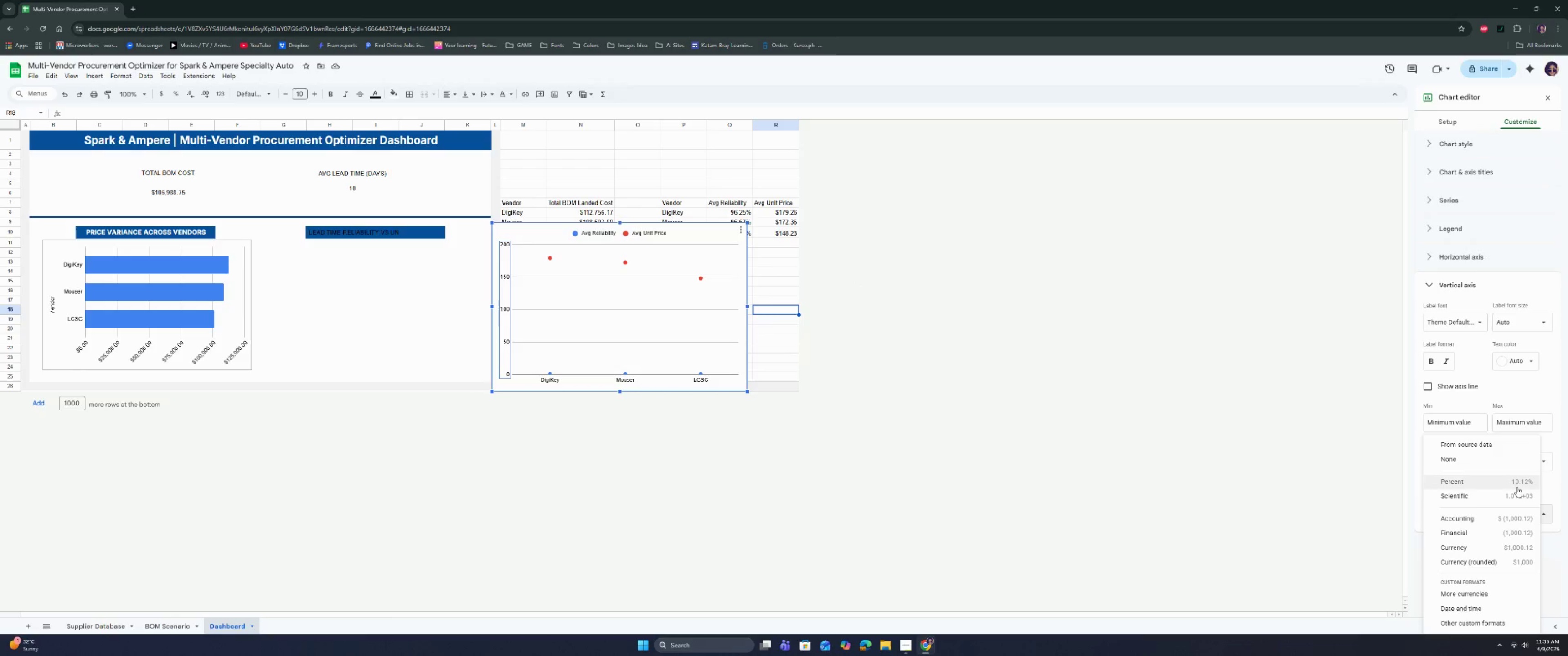 
left_click([1517, 518])
 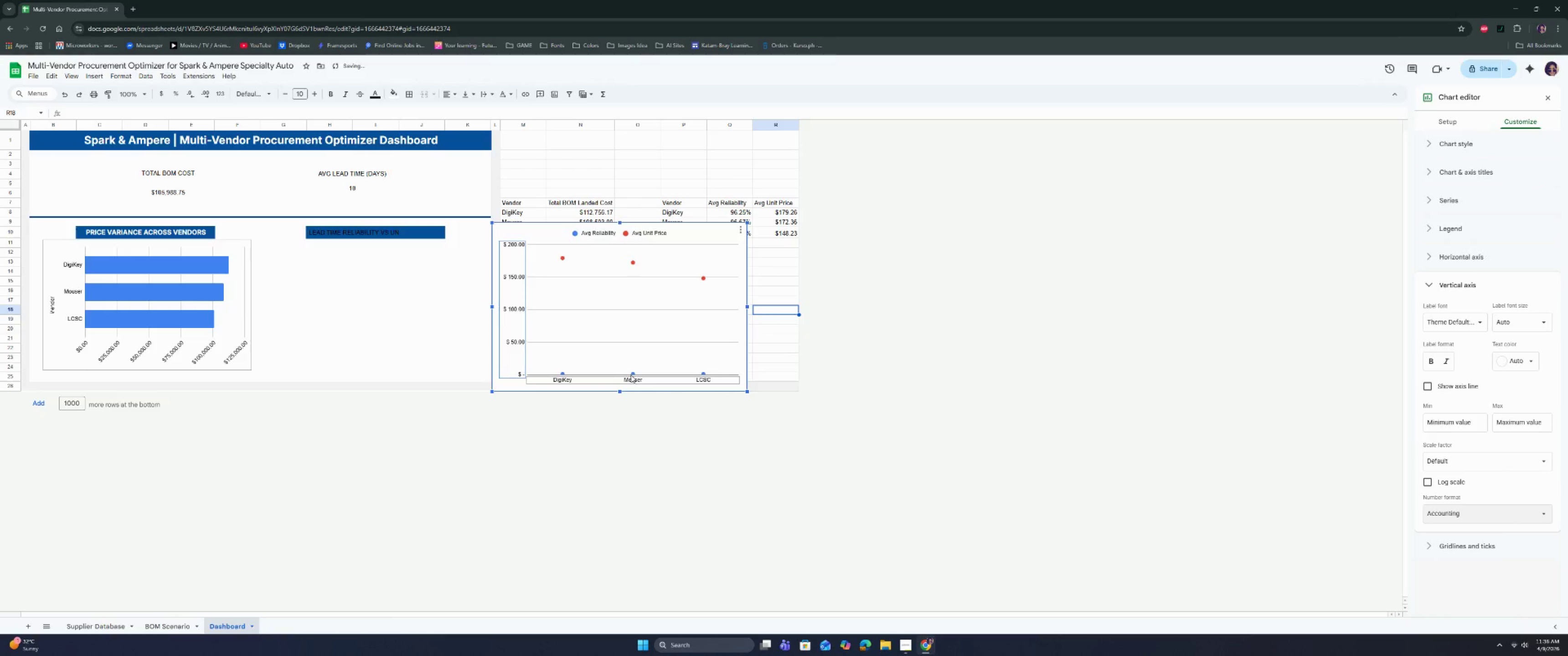 
left_click([634, 374])
 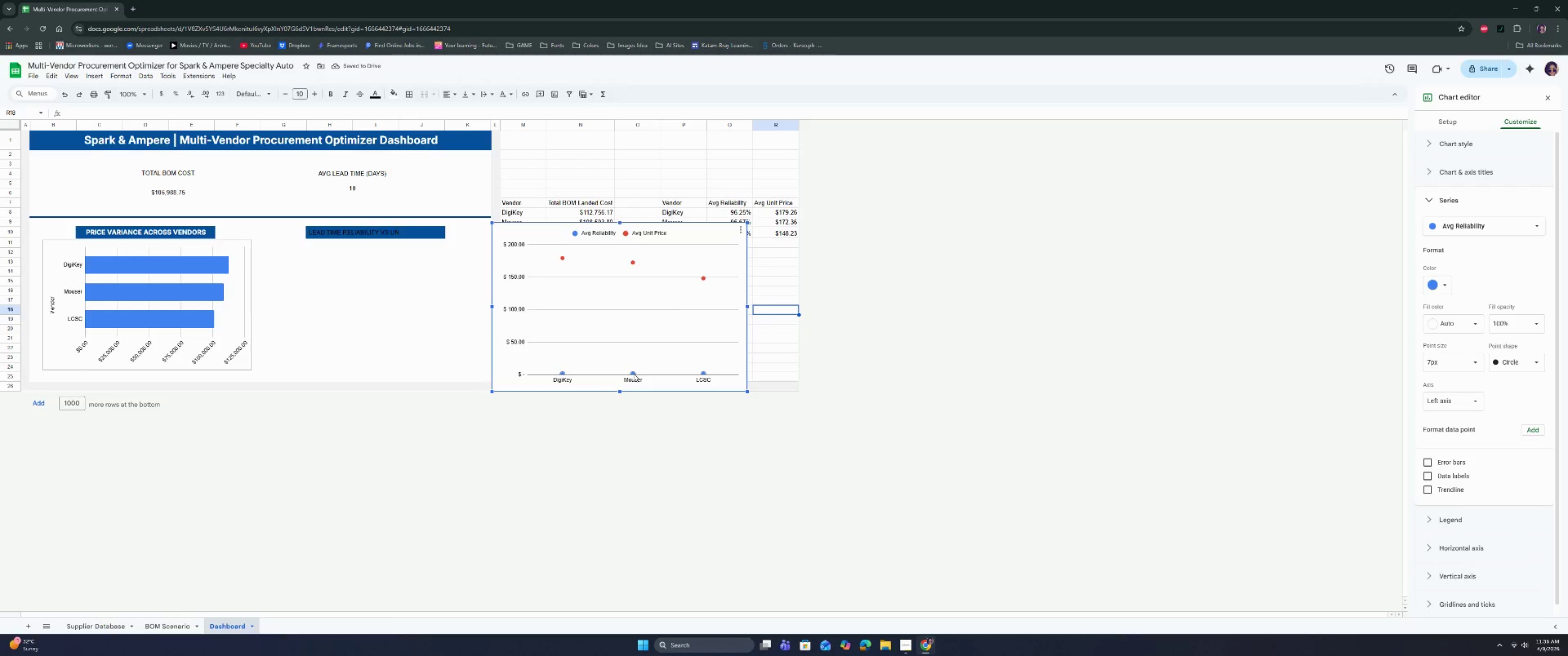 
double_click([634, 374])
 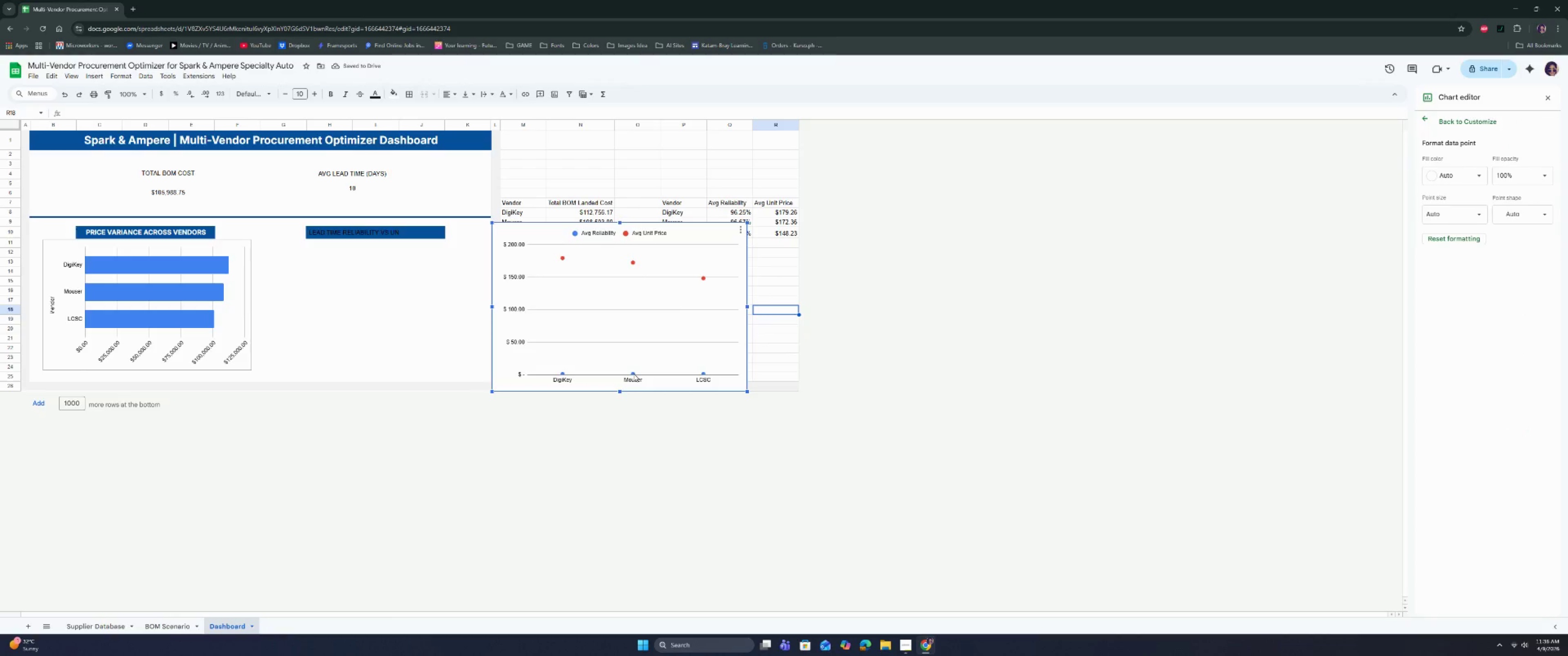 
left_click([634, 374])
 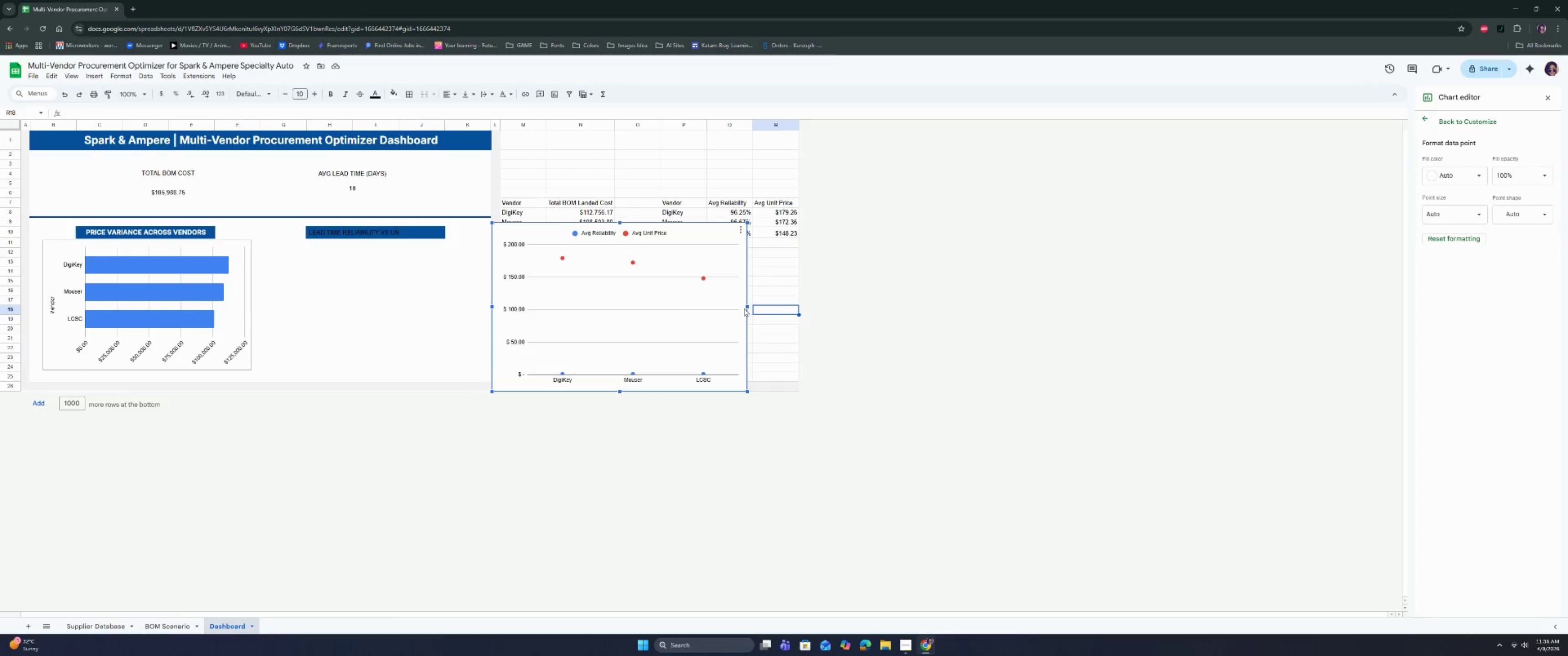 
left_click_drag(start_coordinate=[748, 308], to_coordinate=[763, 323])
 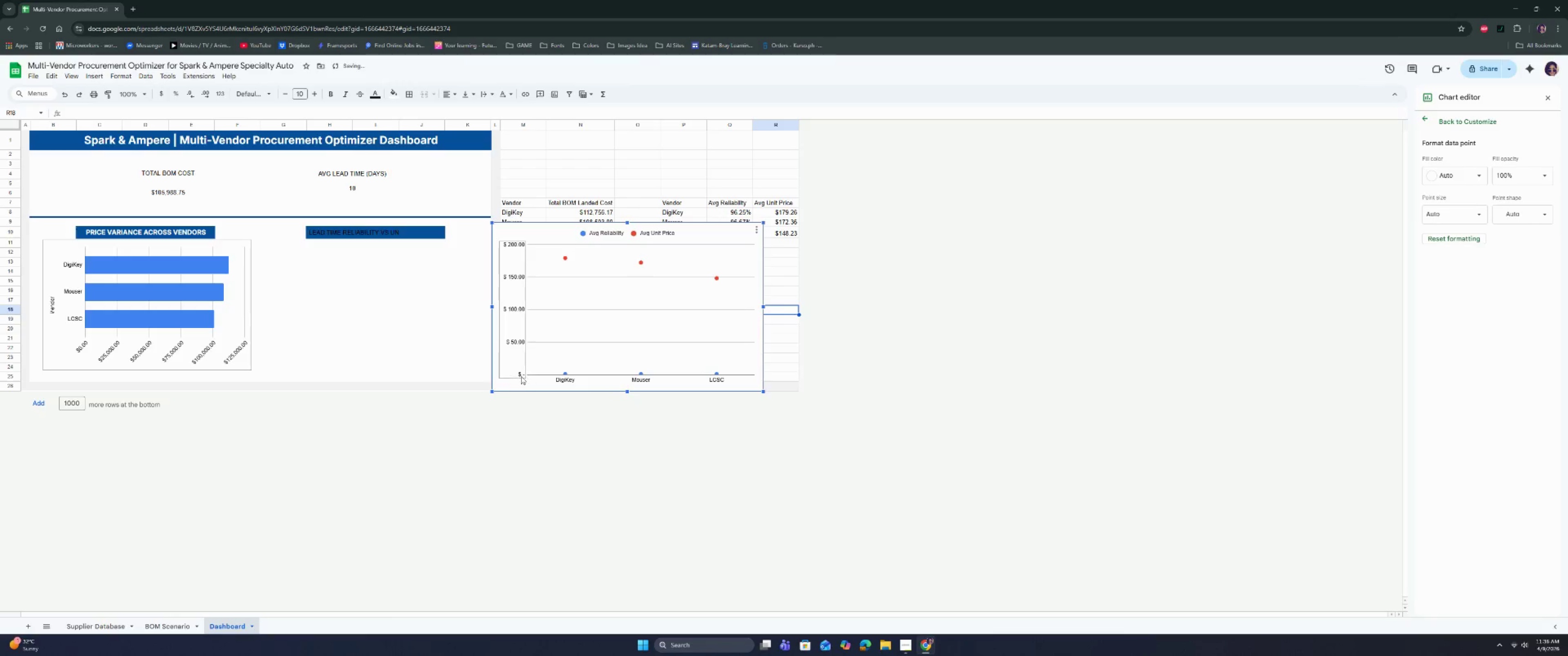 
left_click([521, 374])
 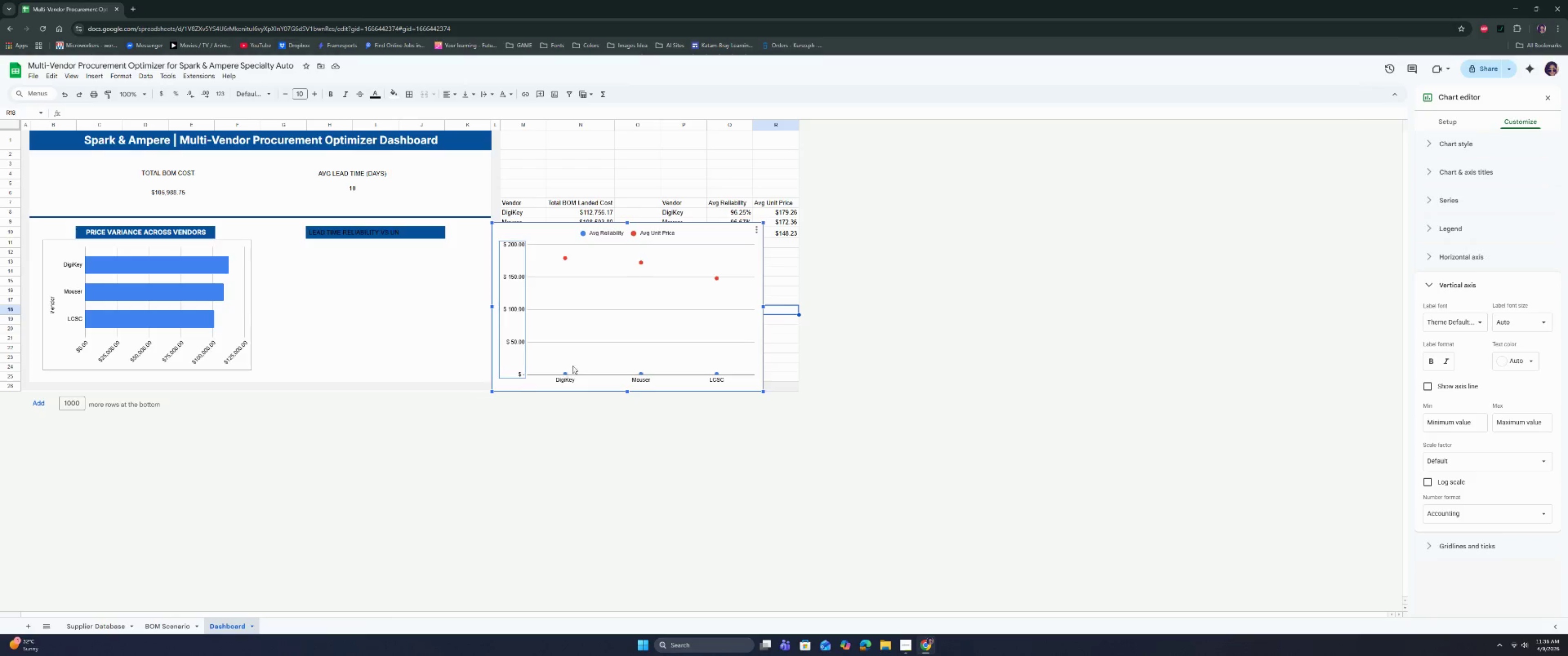 
wait(17.28)
 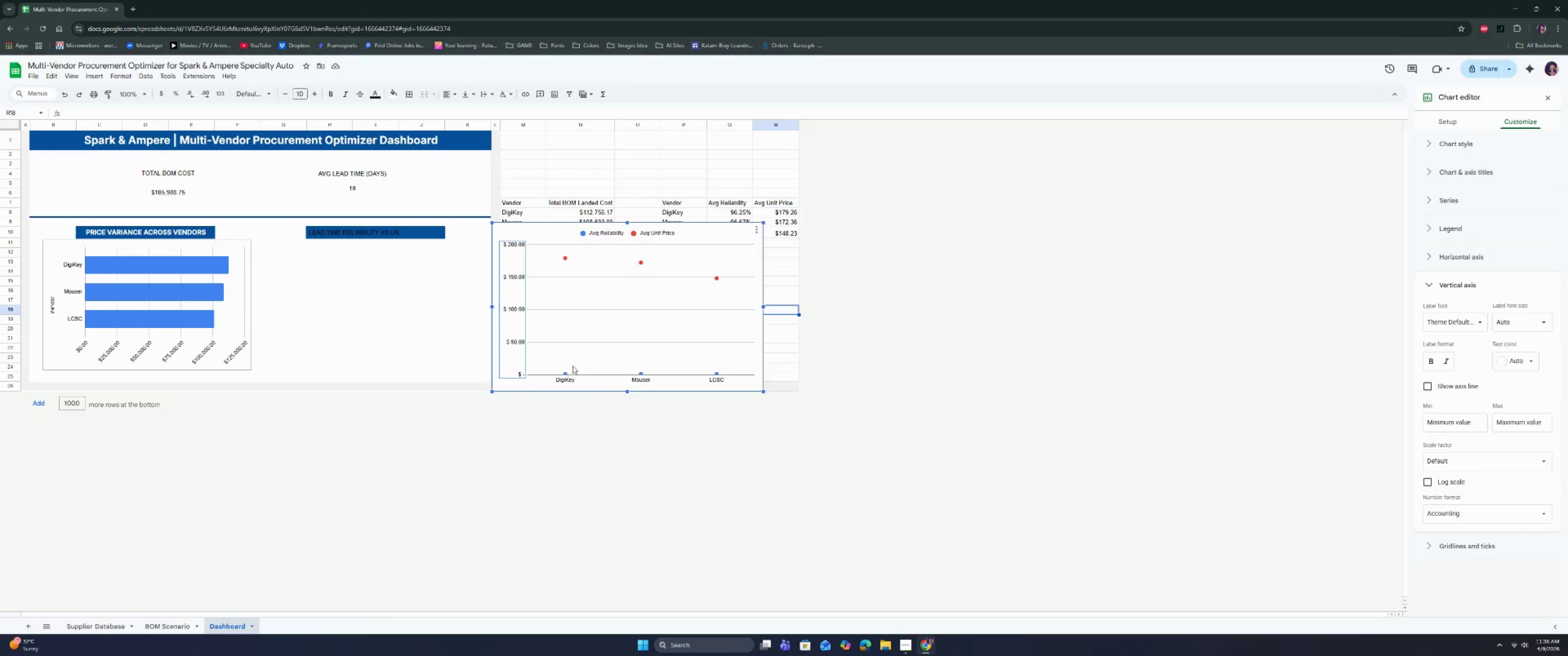 
left_click([1501, 517])
 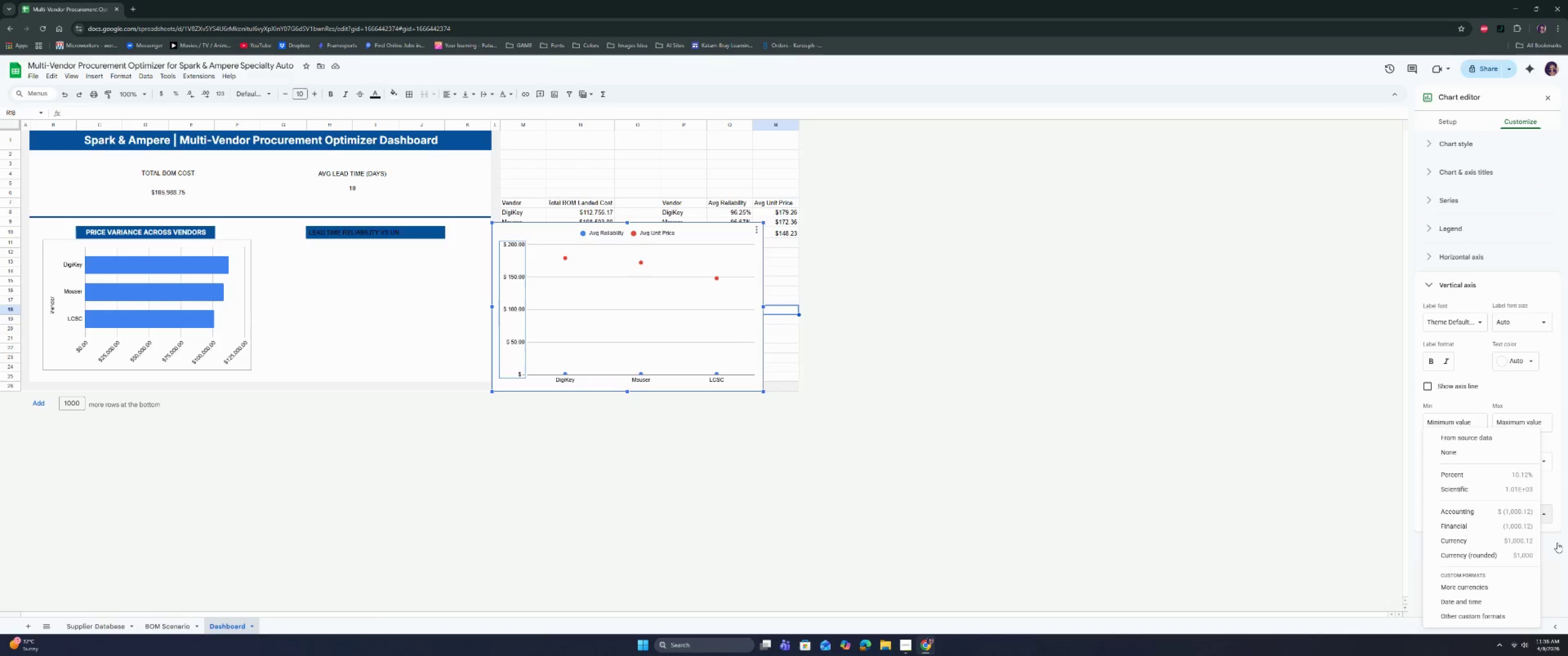 
left_click([1557, 543])
 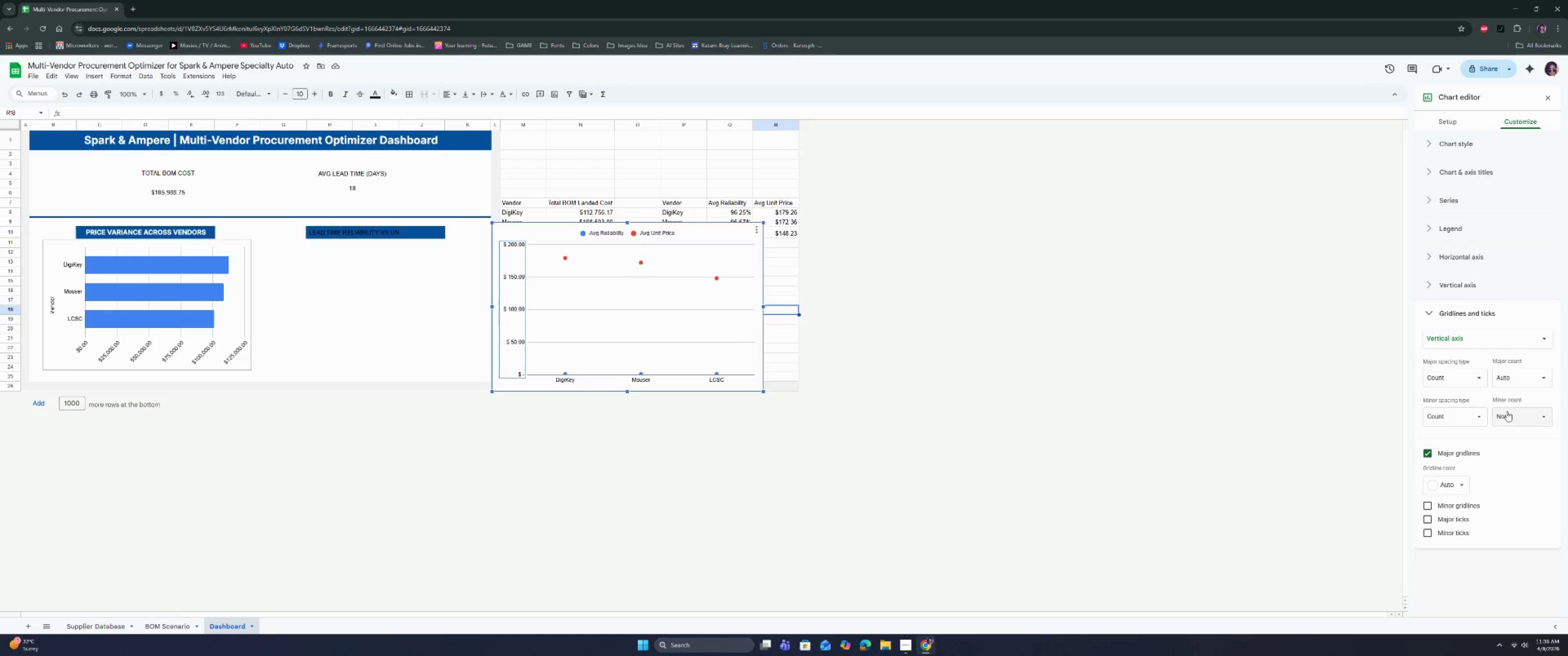 
left_click([1470, 286])
 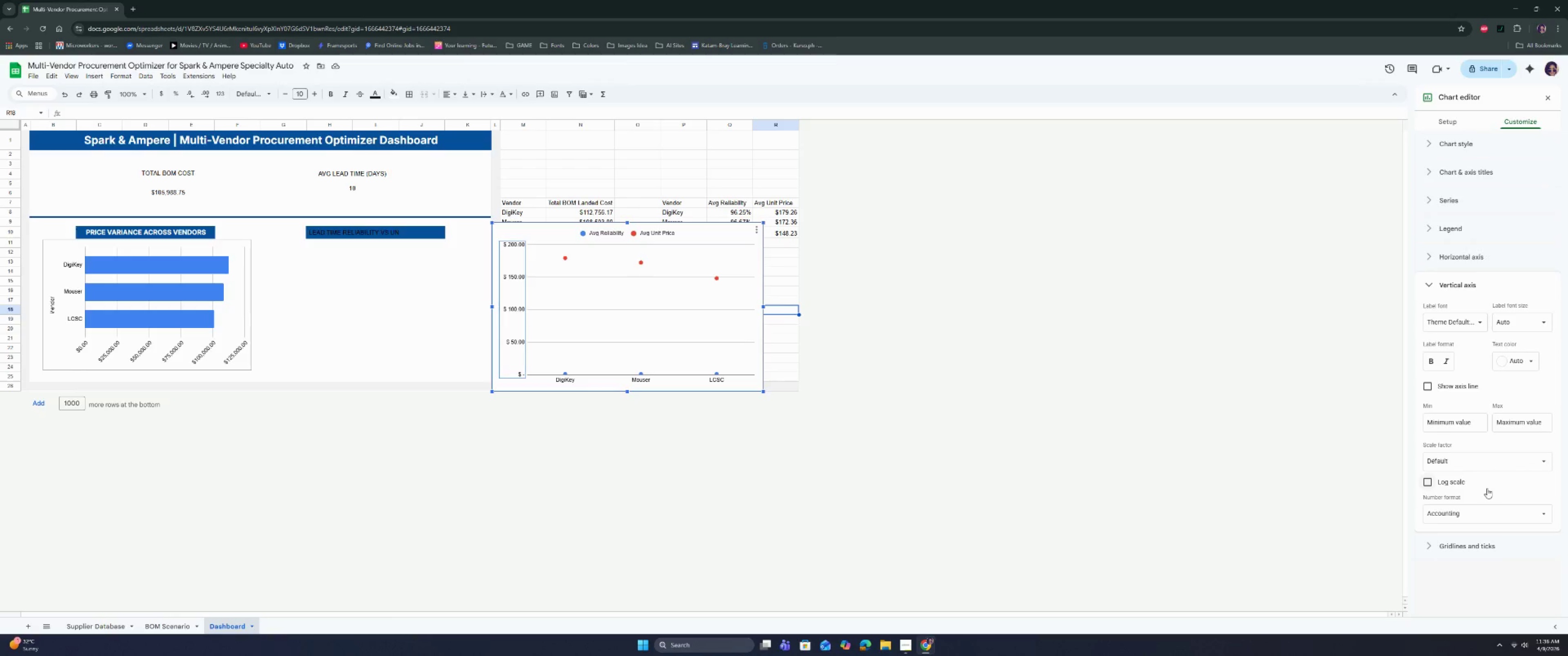 
left_click([1490, 518])
 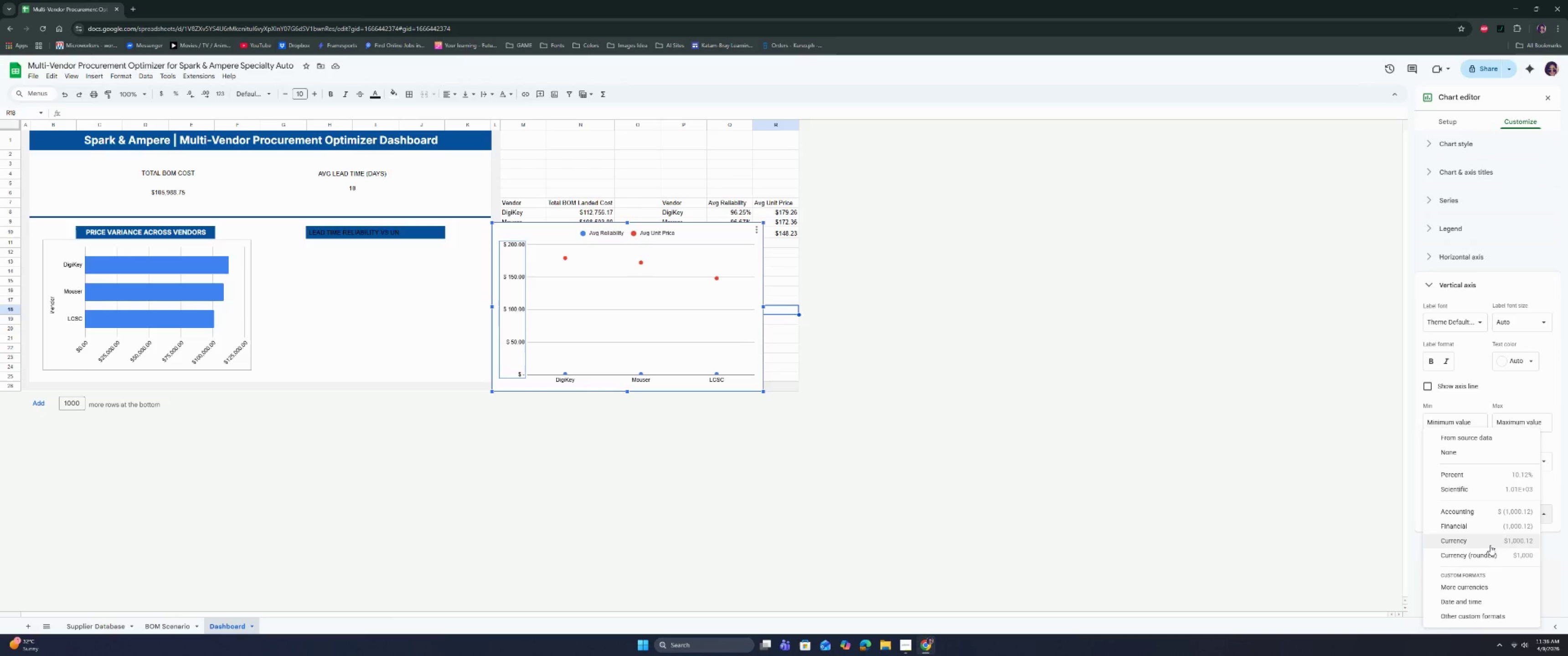 
left_click([1490, 544])
 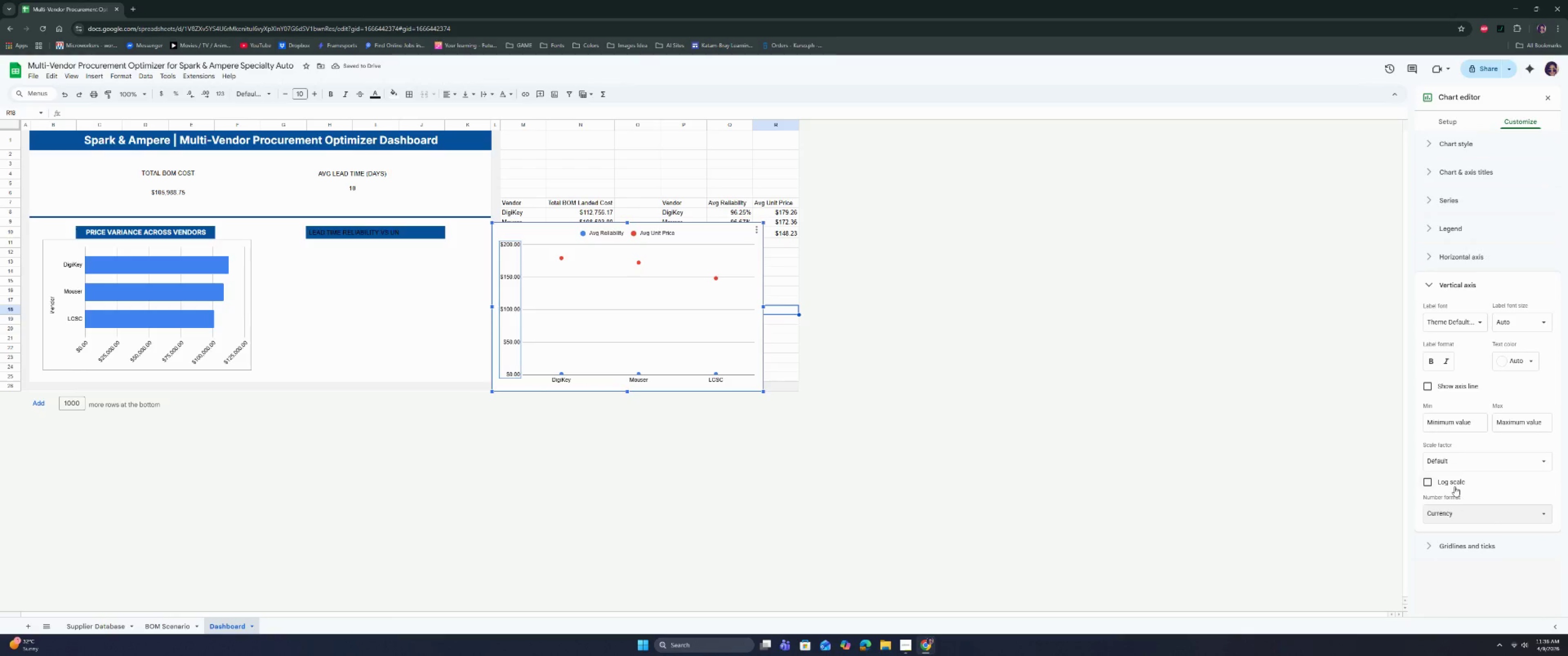 
left_click([1470, 286])
 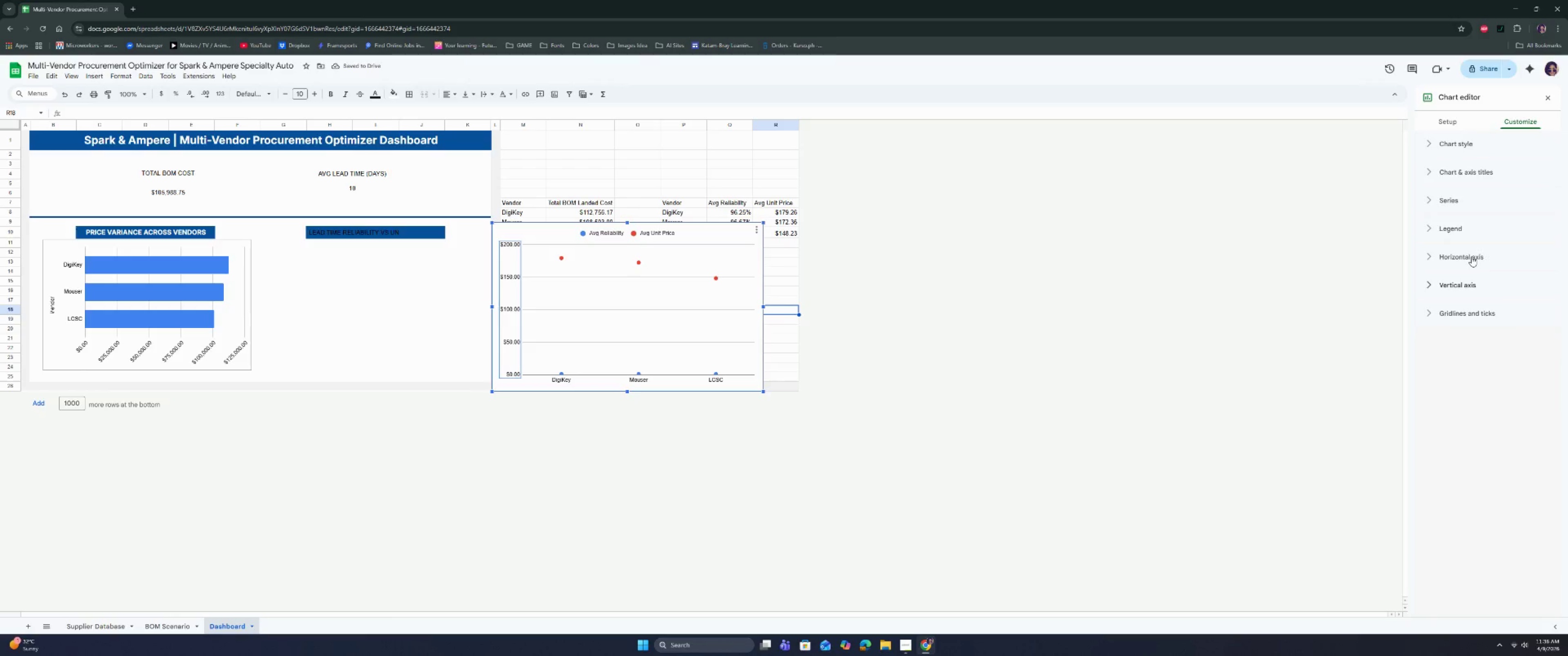 
left_click([1471, 256])
 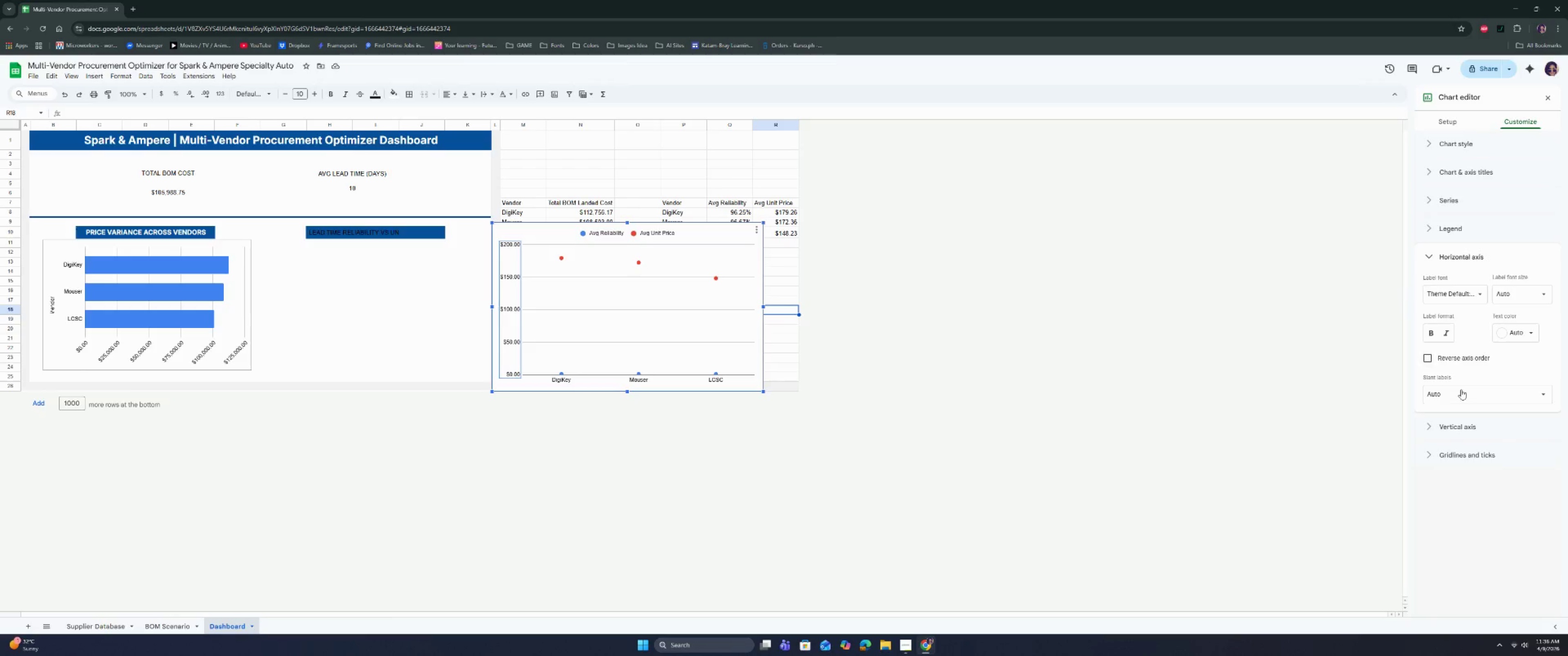 
left_click([1463, 399])
 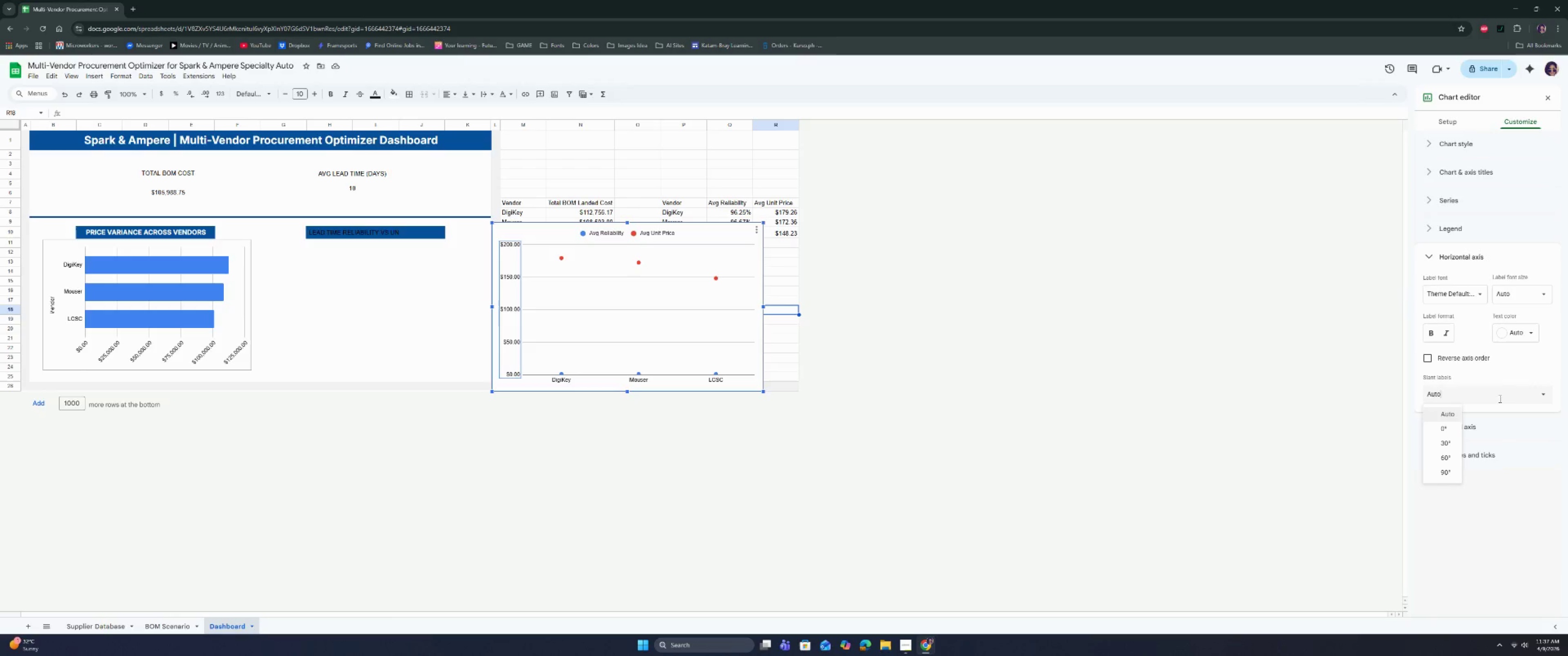 
double_click([1500, 367])
 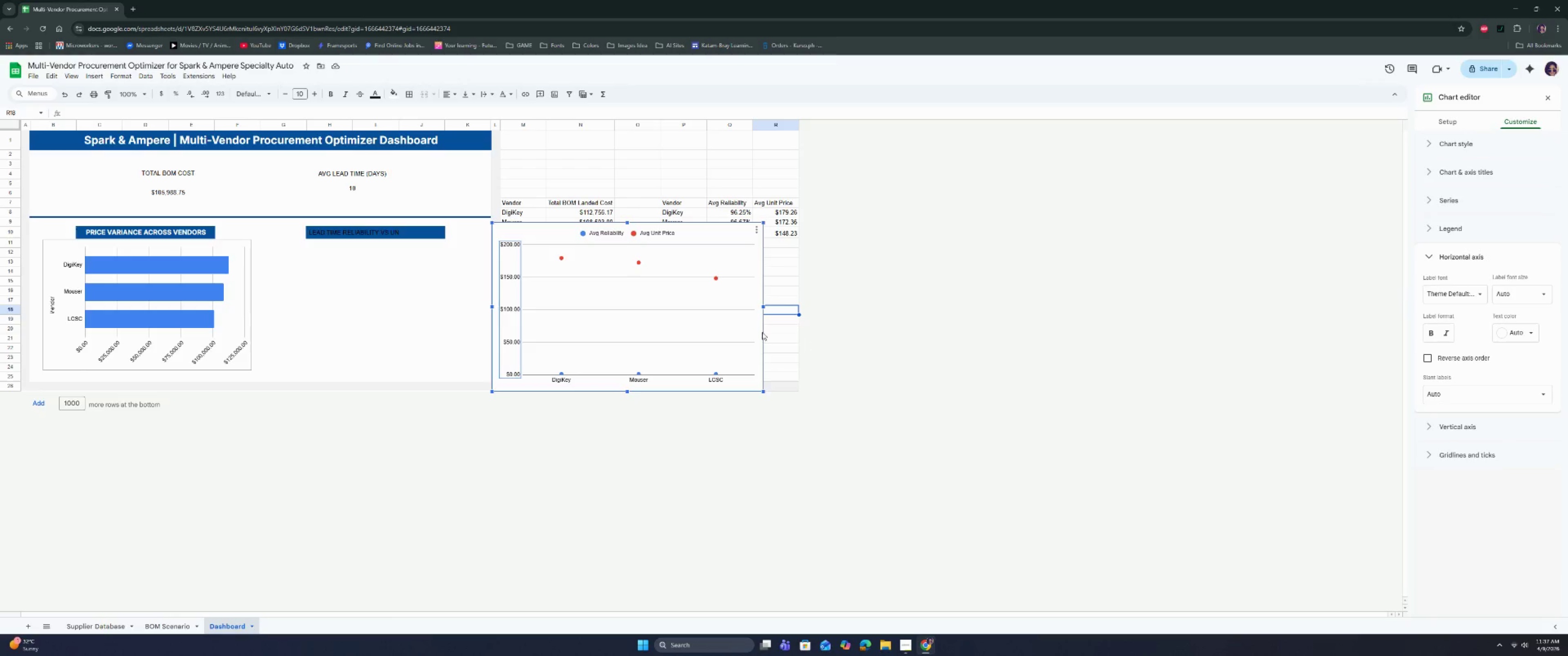 
left_click([644, 323])
 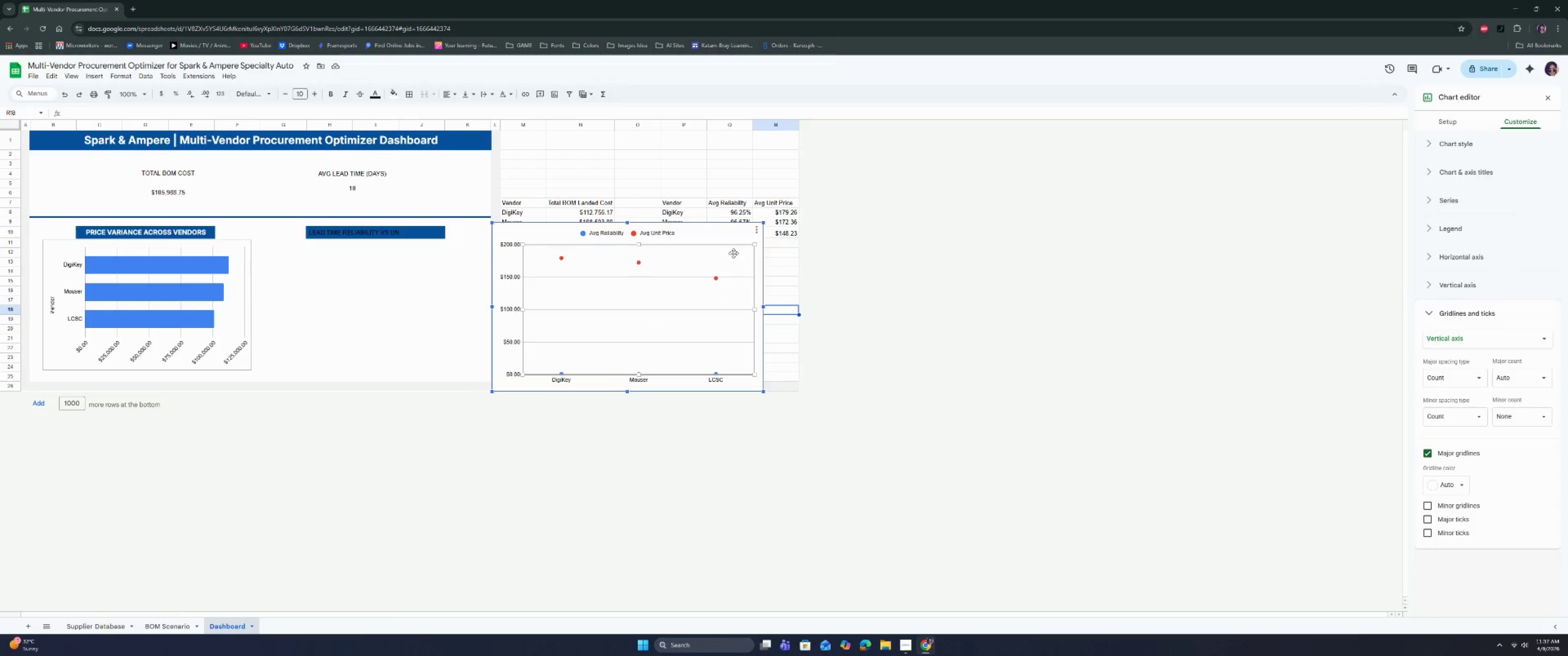 
left_click([741, 236])
 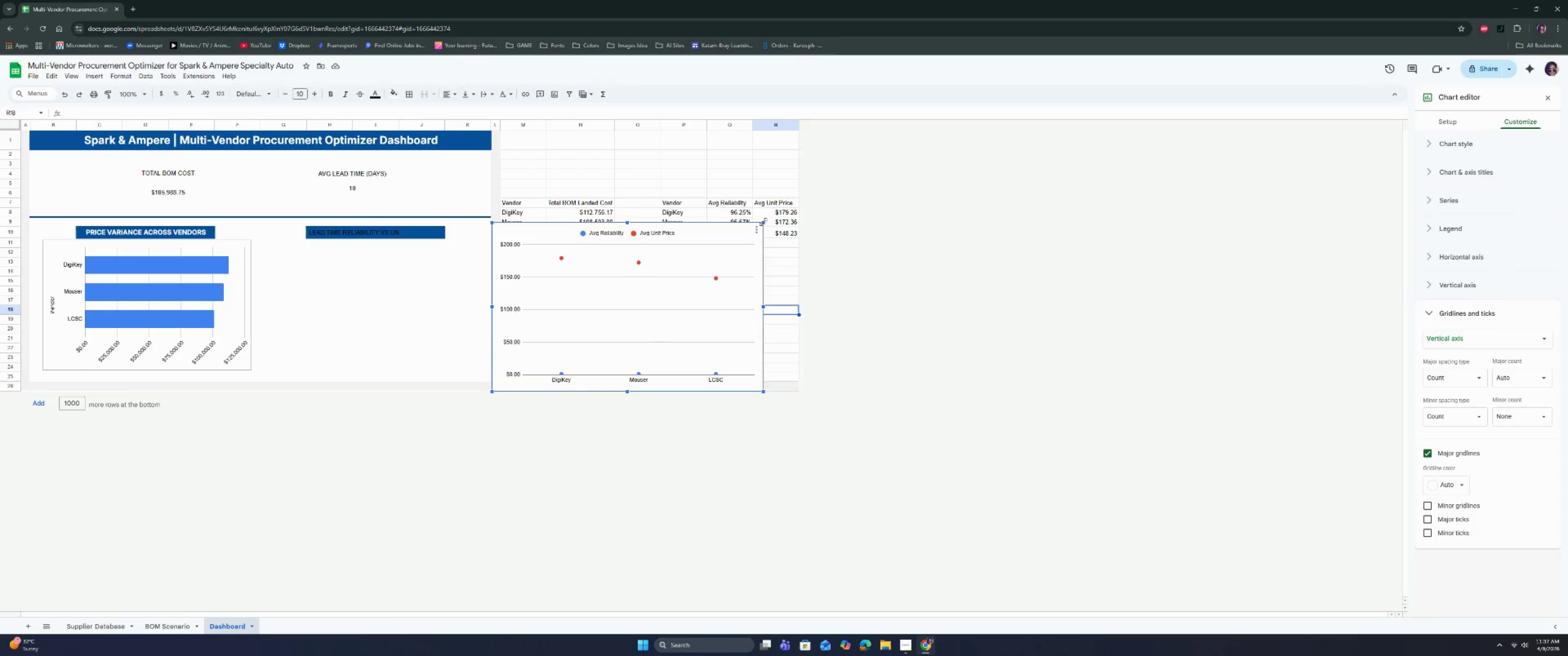 
left_click_drag(start_coordinate=[763, 221], to_coordinate=[702, 290])
 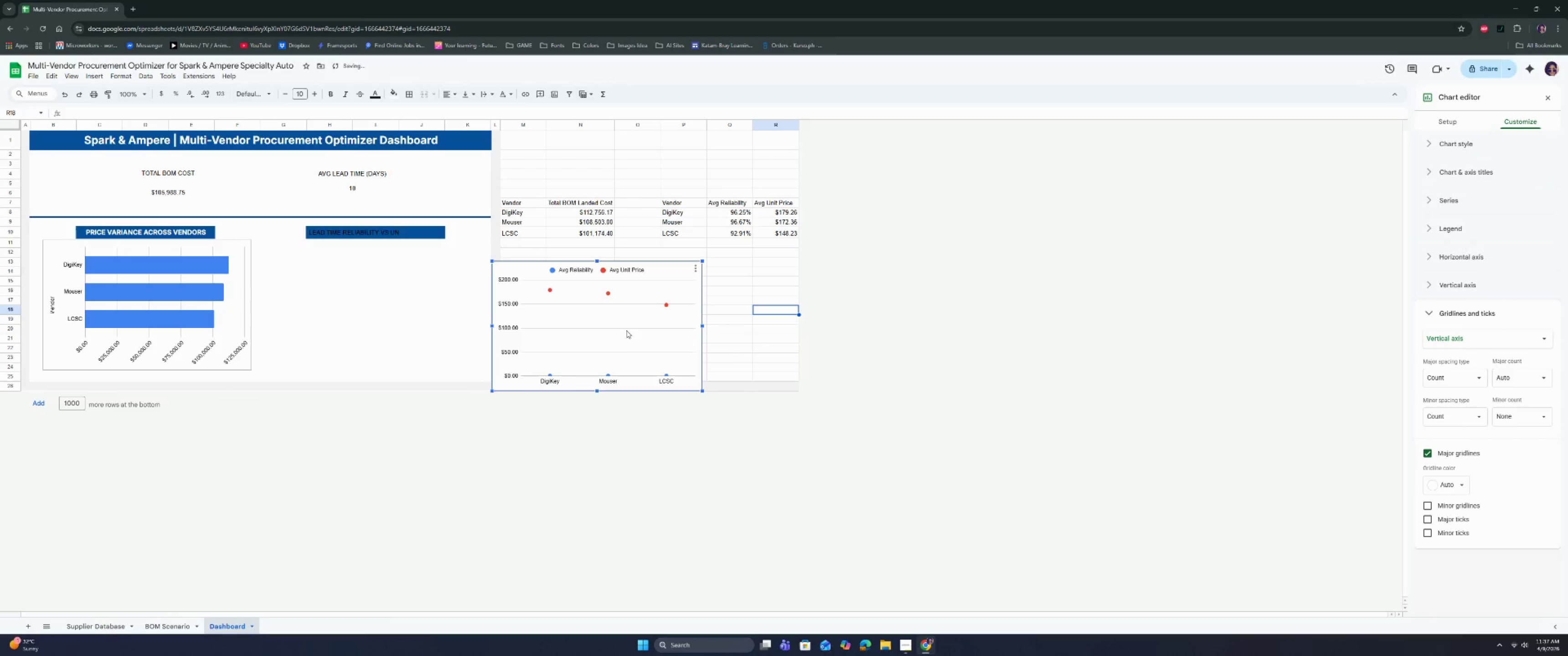 
left_click_drag(start_coordinate=[629, 316], to_coordinate=[407, 294])
 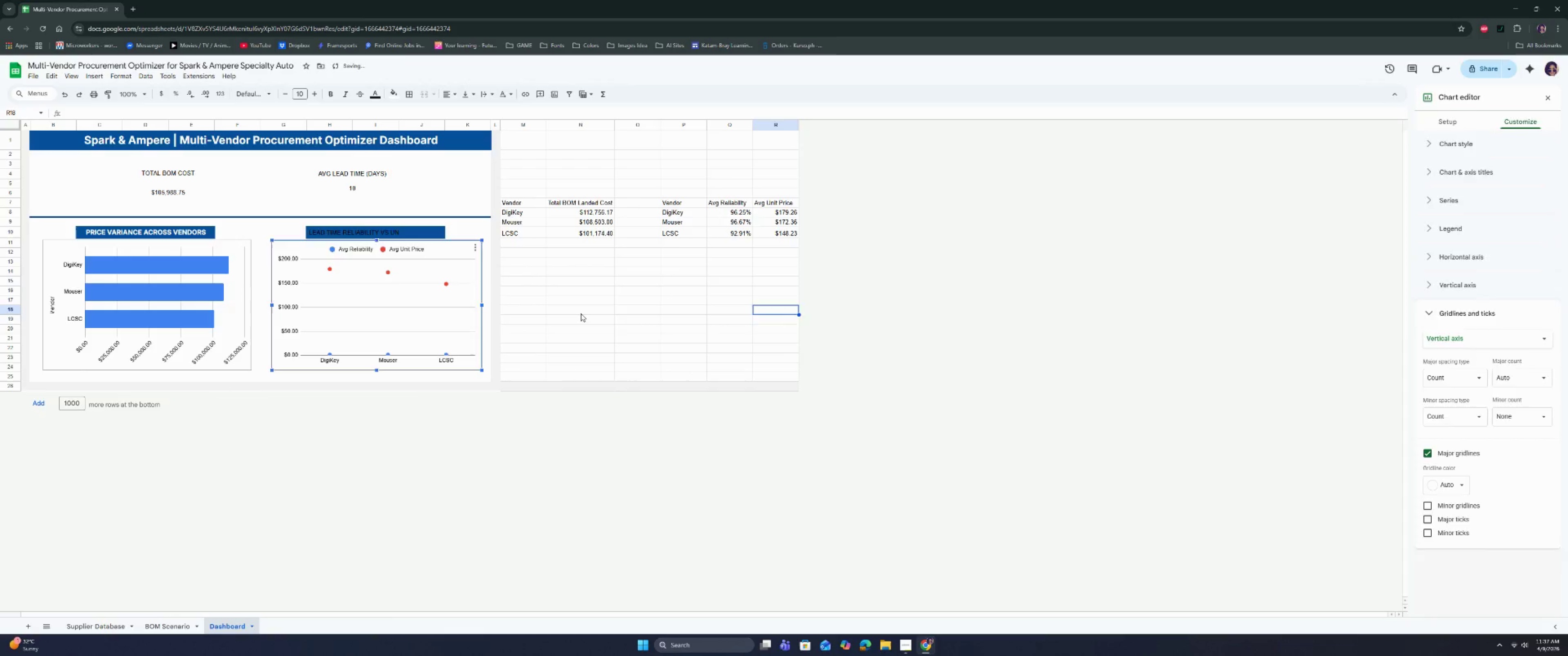 
left_click([581, 313])
 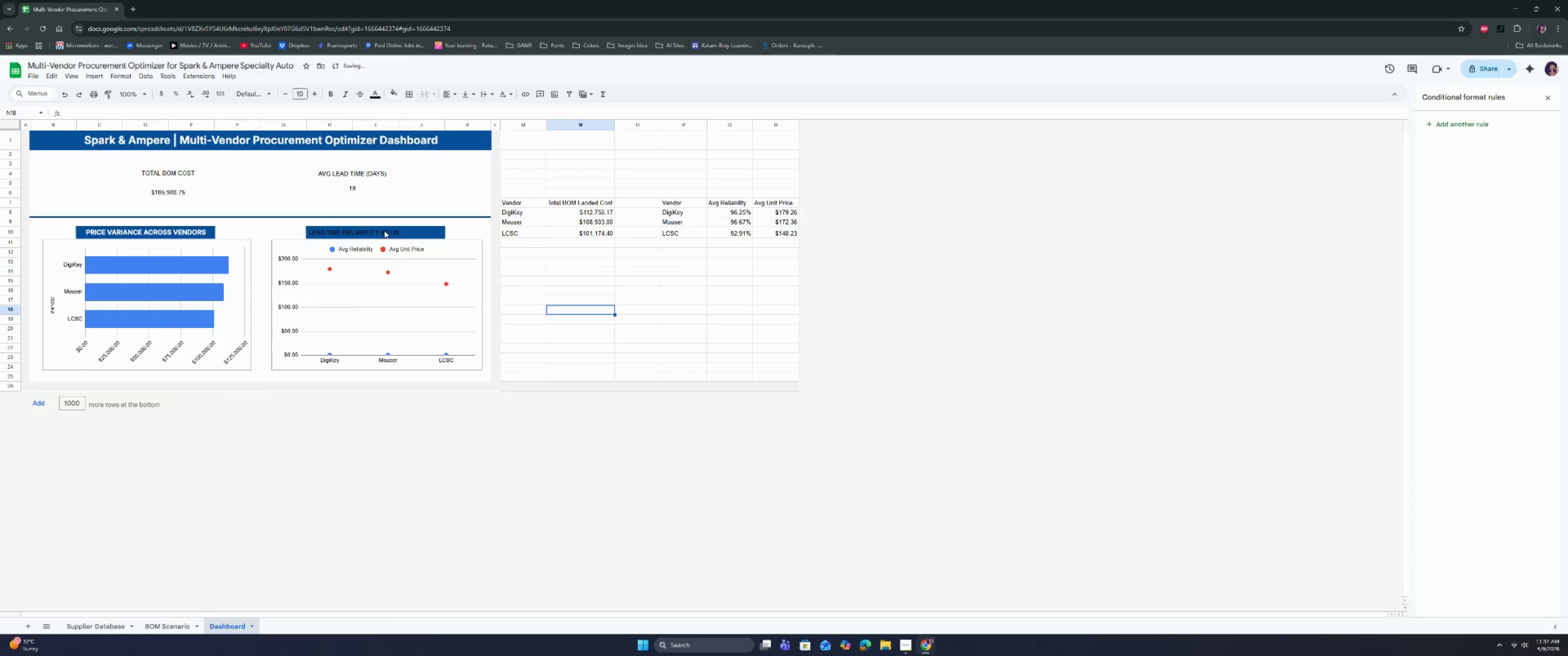 
left_click([258, 92])
 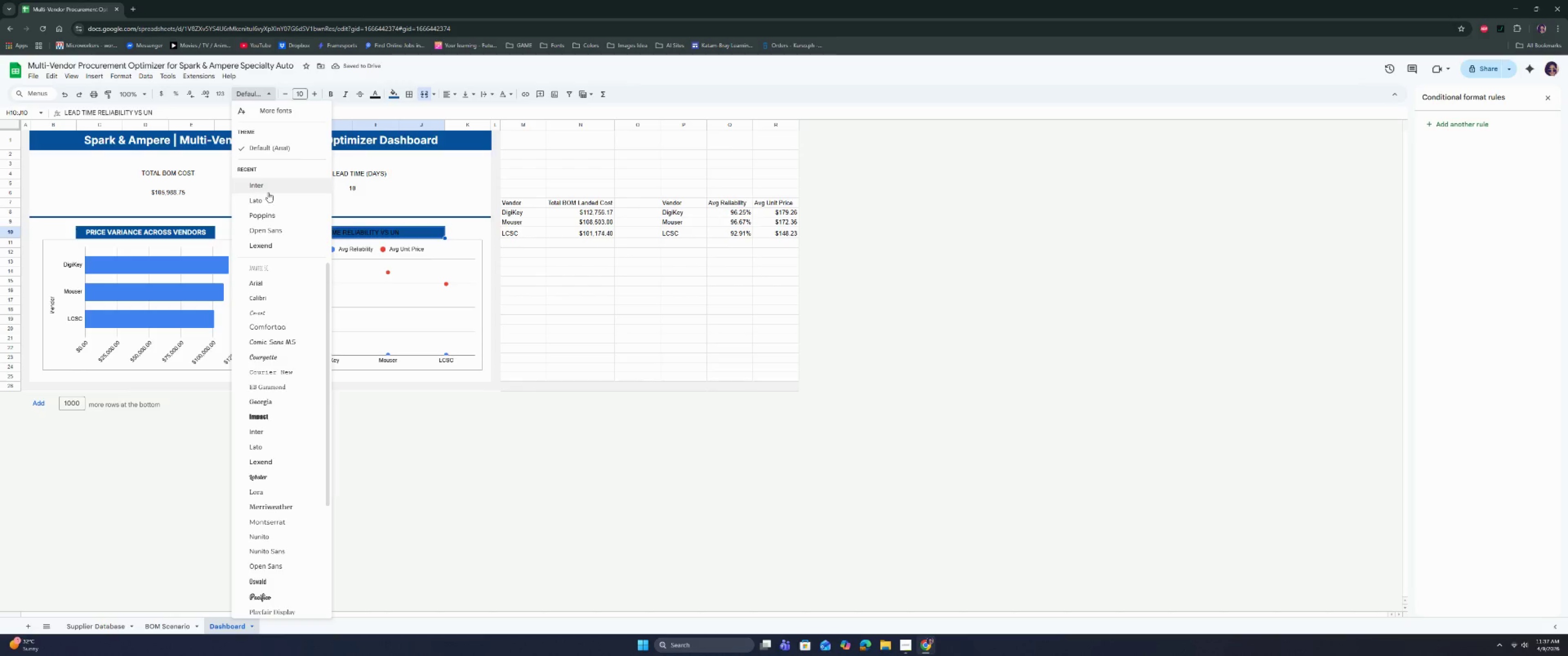 
left_click([267, 185])
 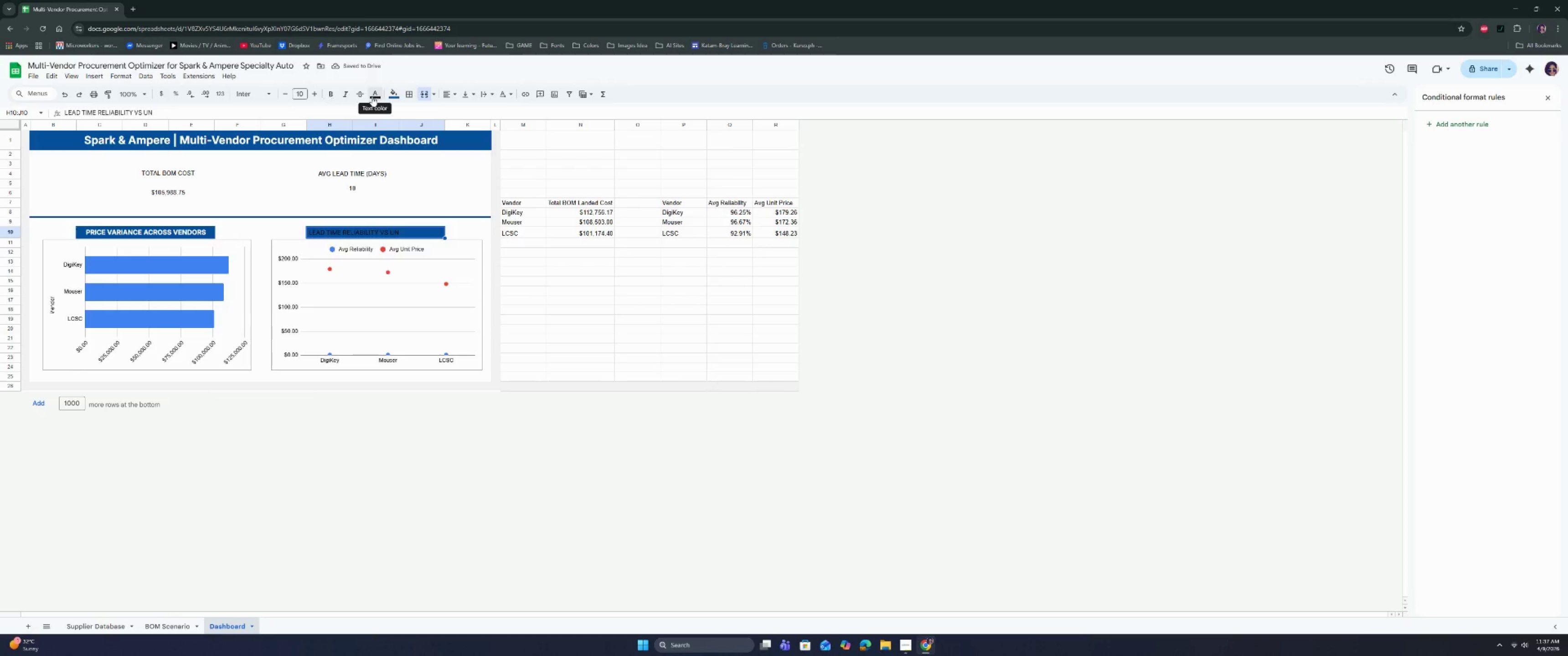 
left_click([472, 129])
 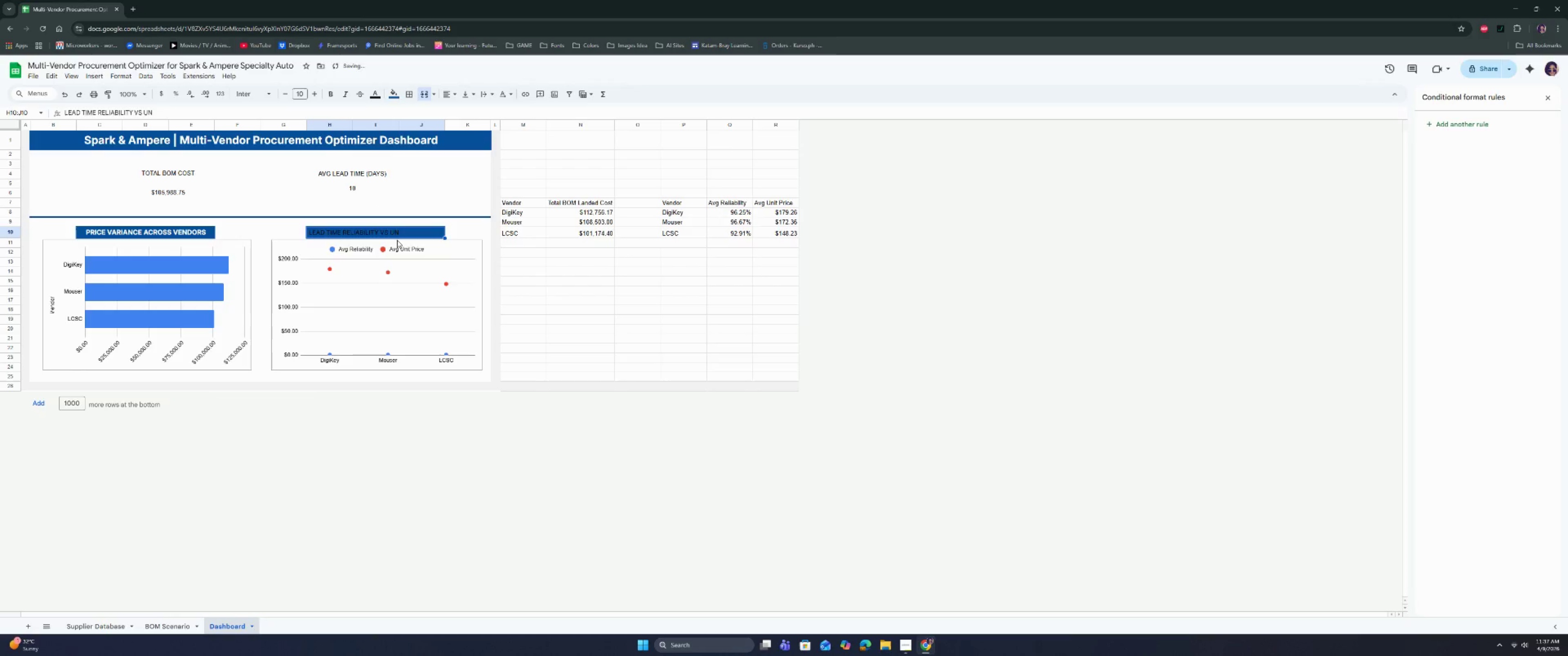 
left_click([398, 233])
 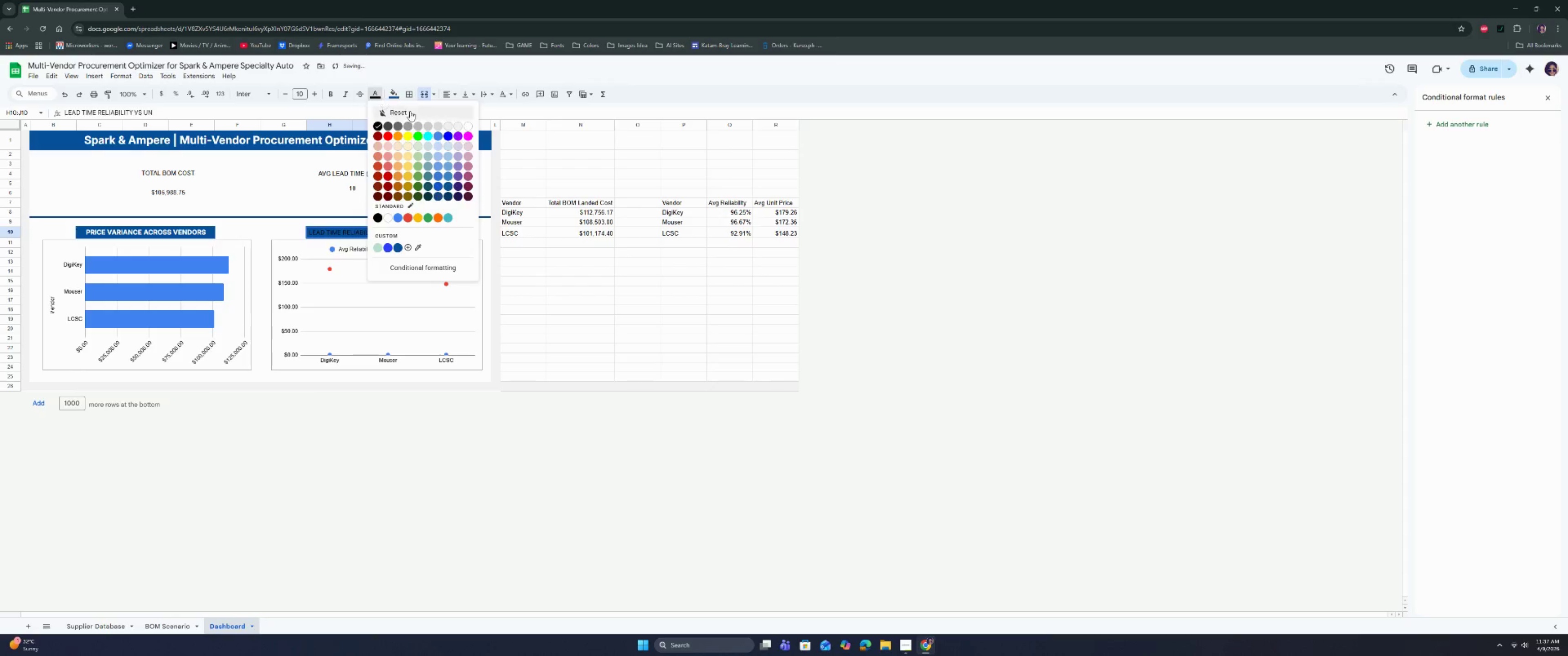 
left_click([466, 127])
 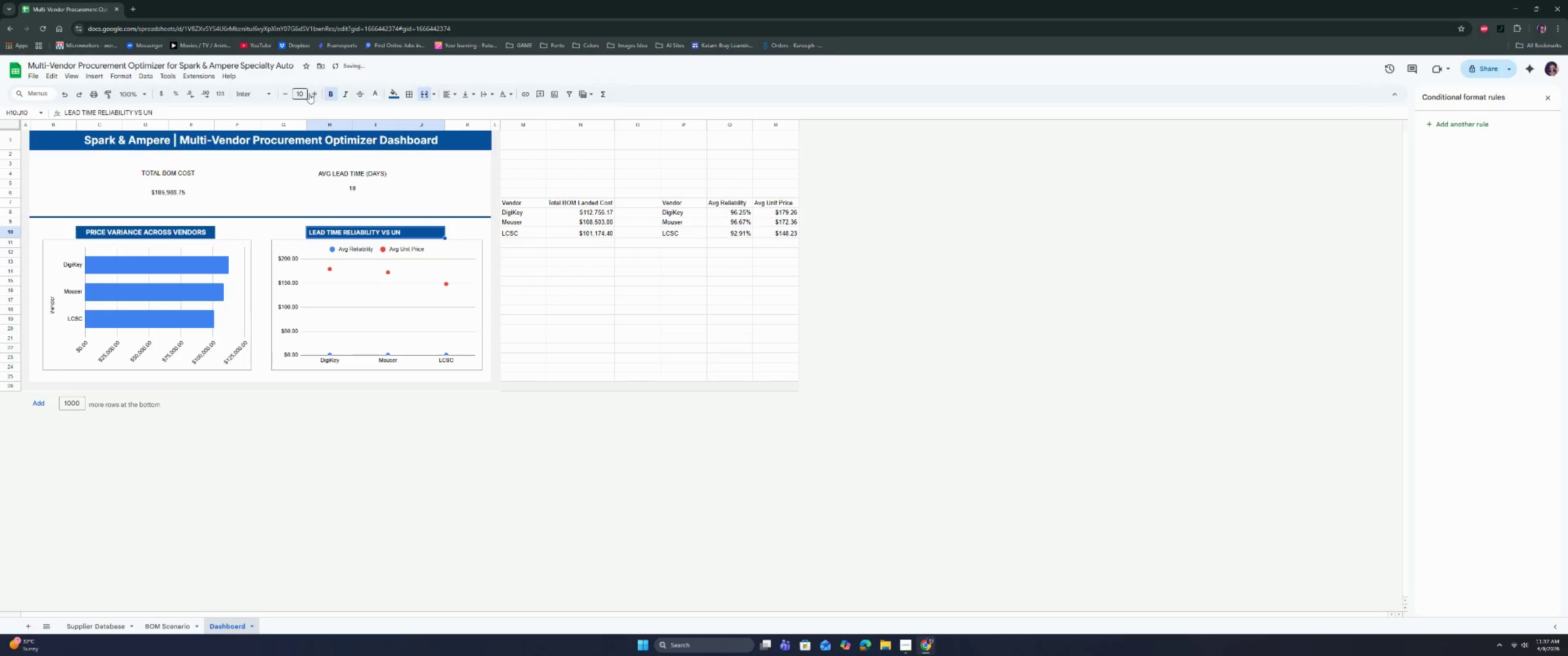 
left_click([174, 229])
 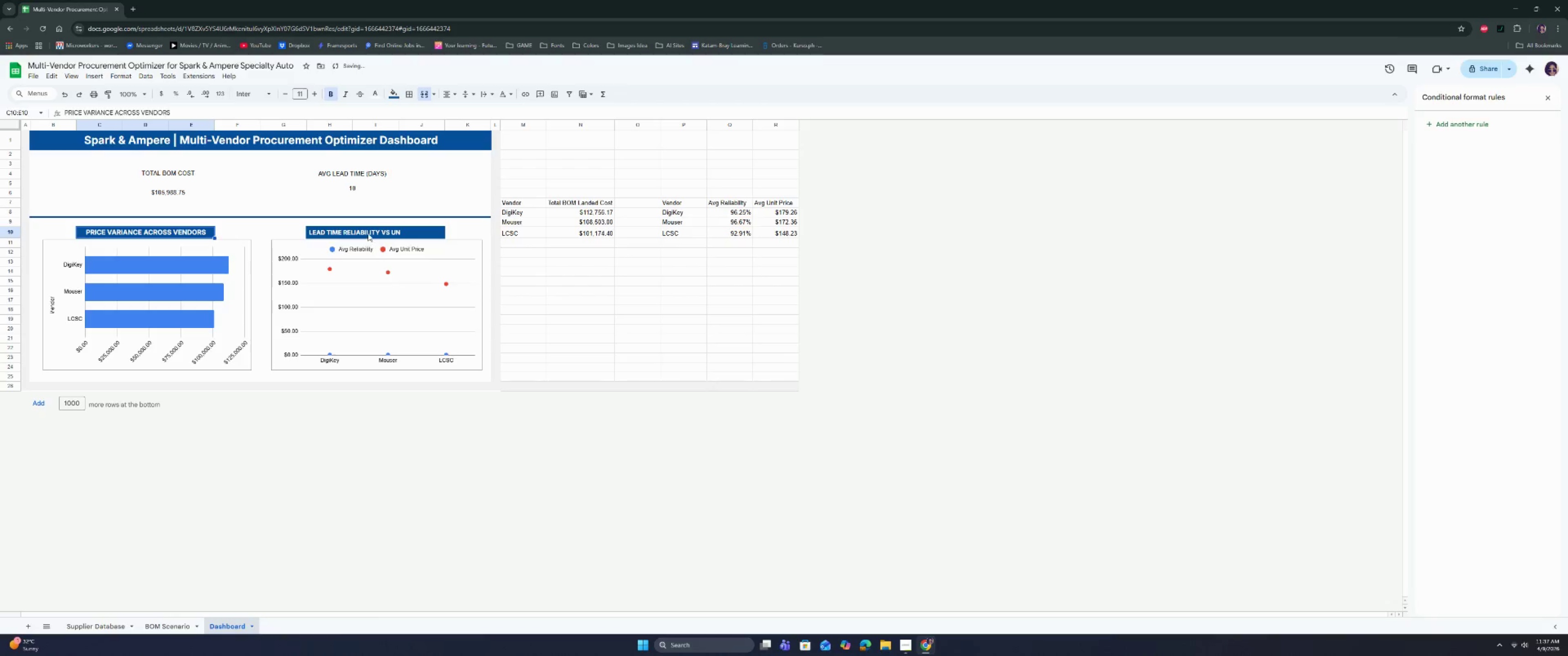 
left_click([368, 232])
 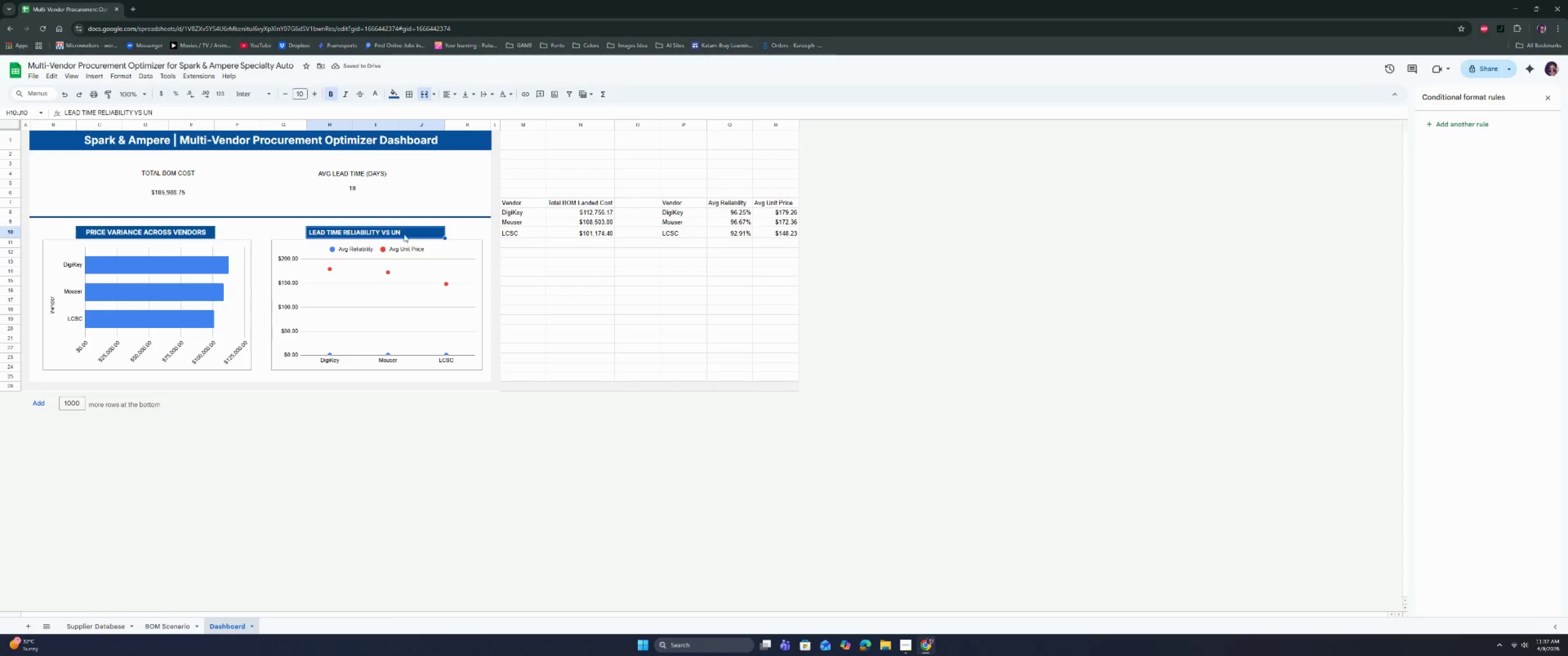 
double_click([404, 232])
 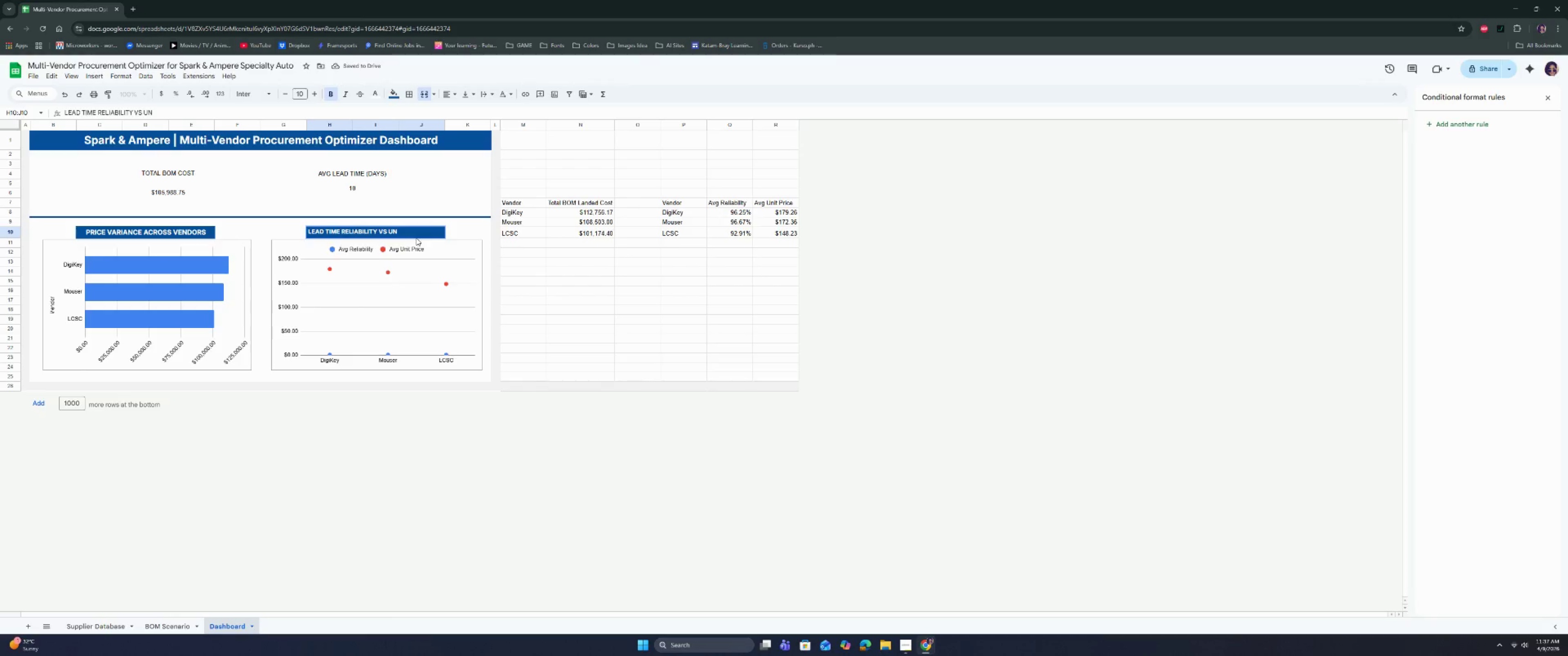 
type(IT PRICE)
 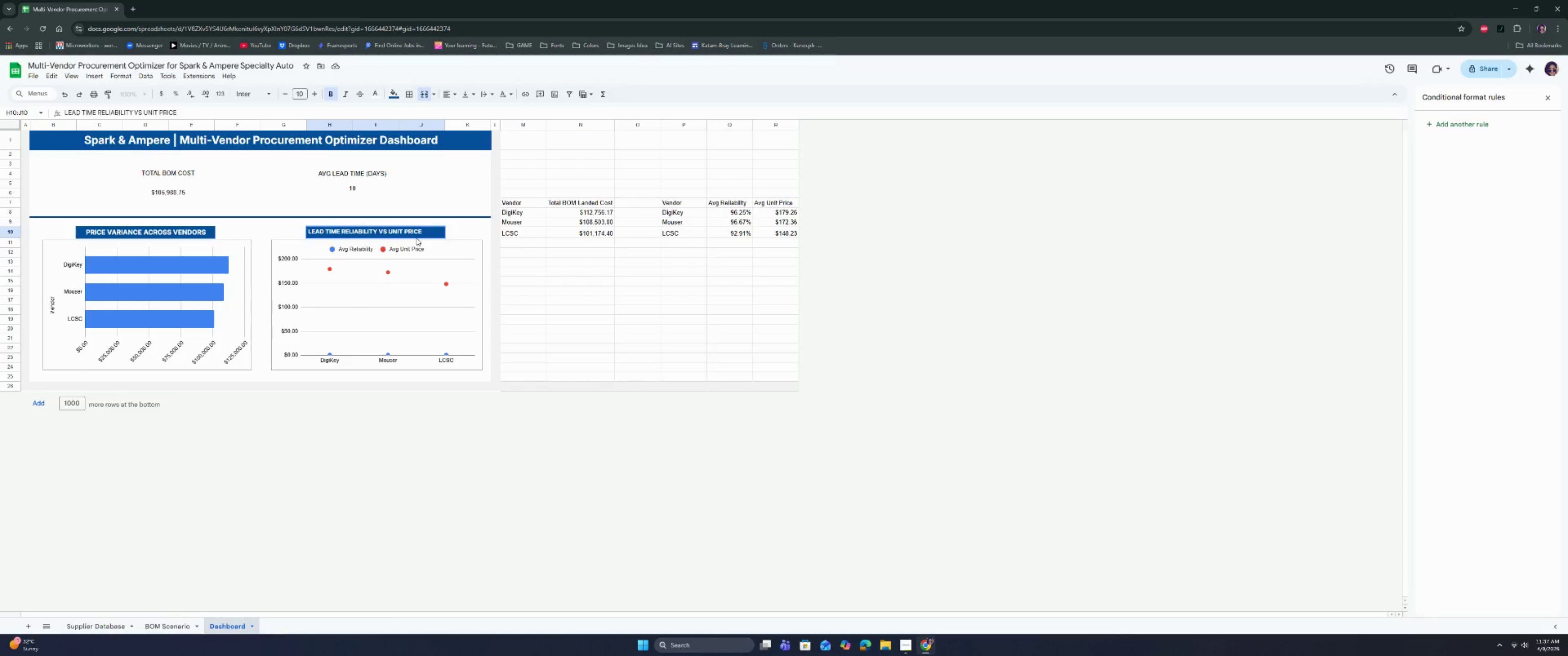 
key(Enter)
 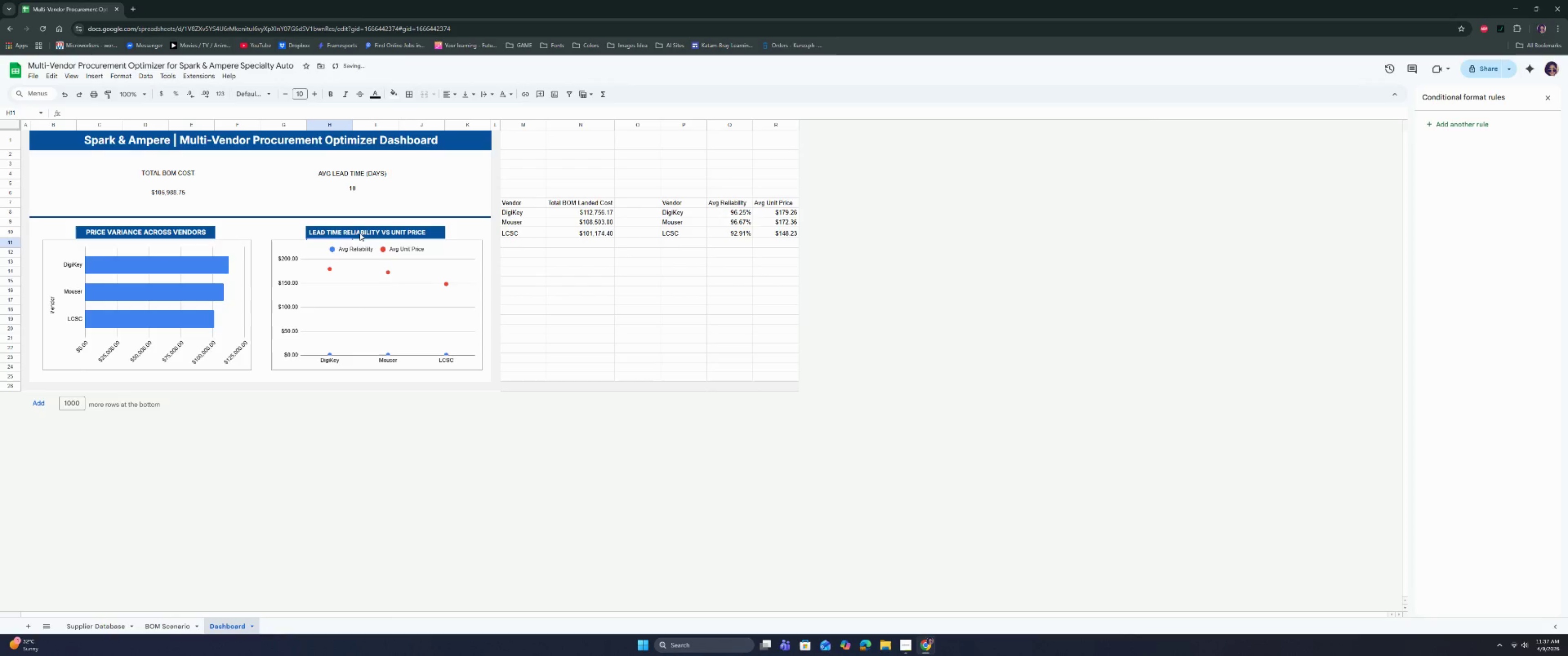 
left_click([361, 231])
 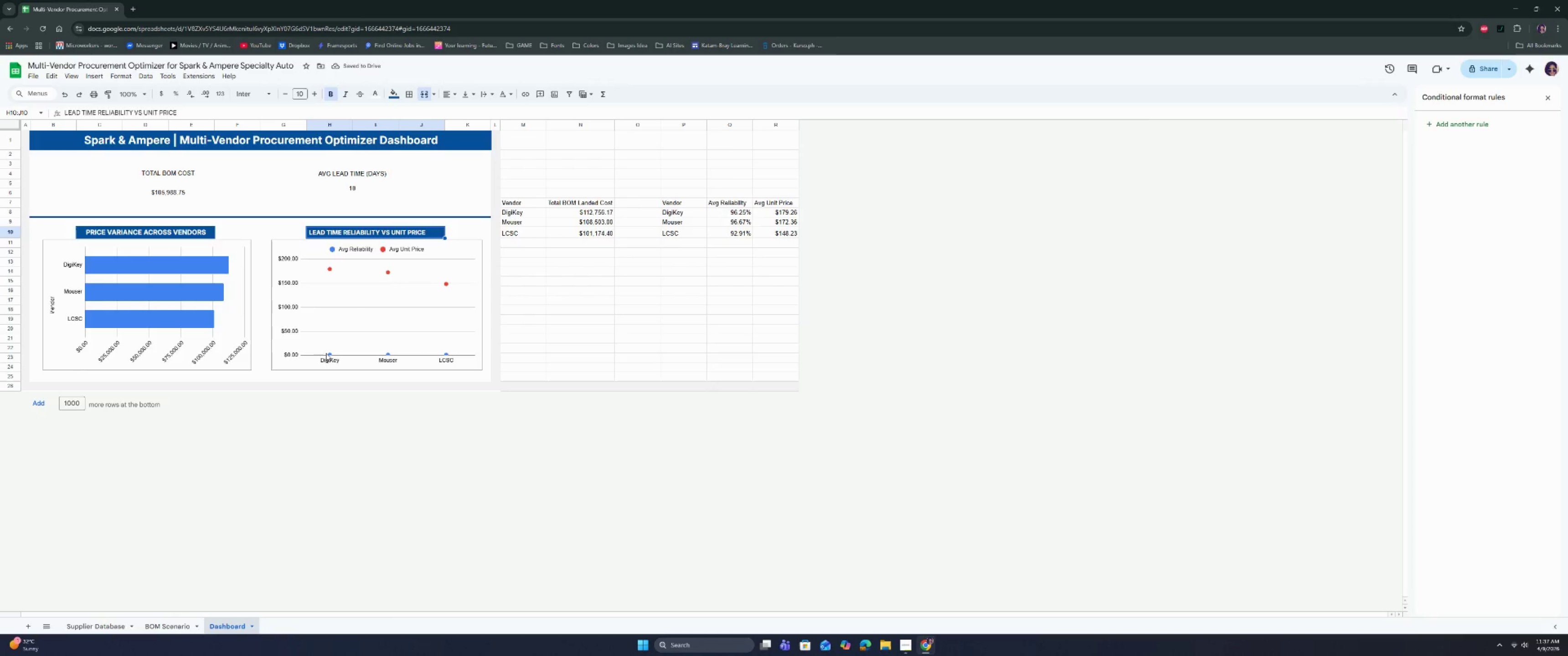 
double_click([329, 360])
 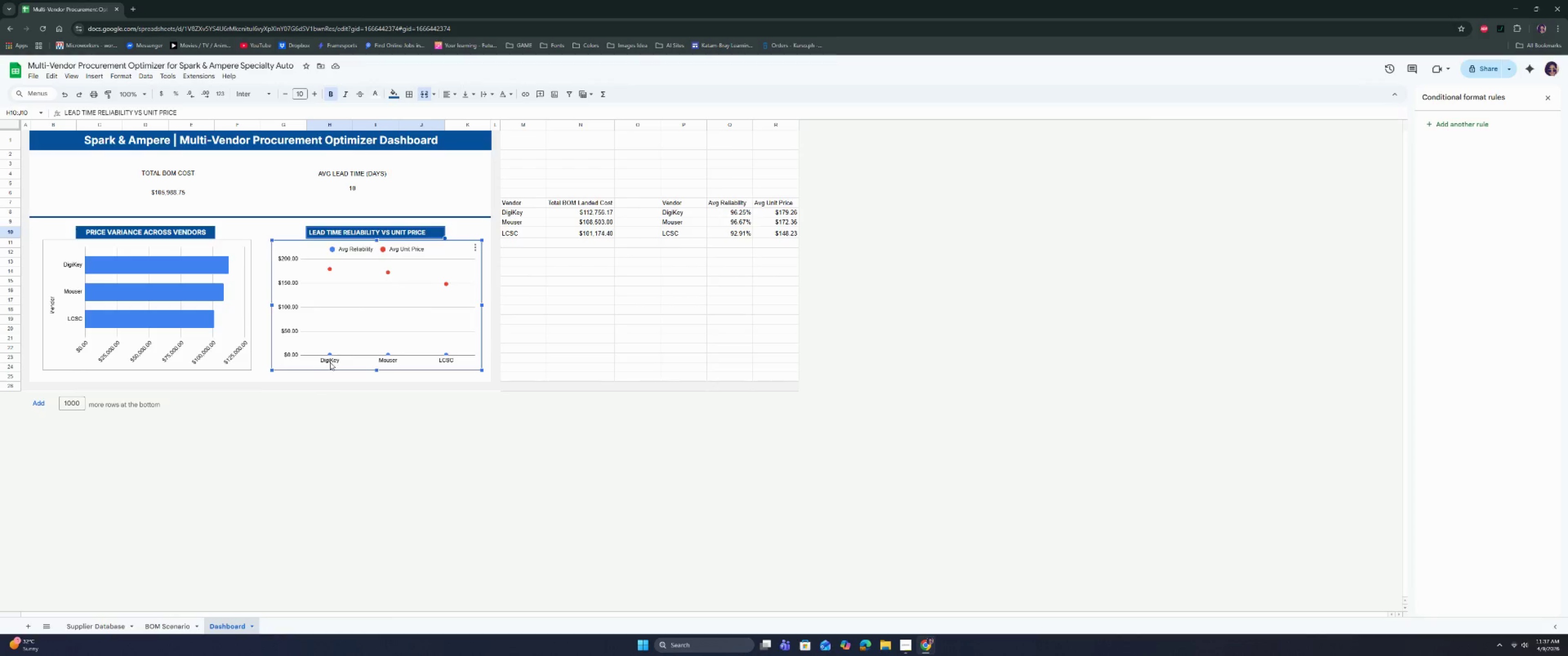 
triple_click([330, 362])
 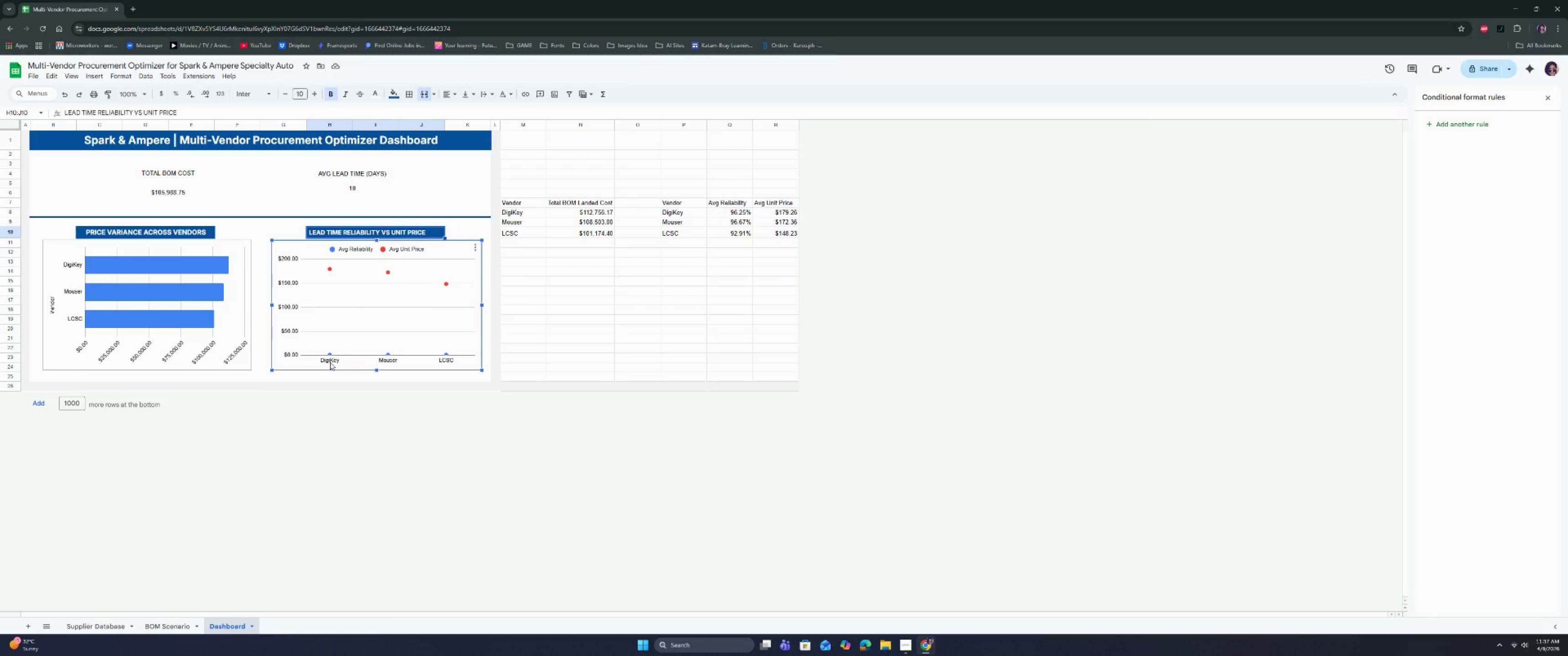 
left_click([330, 362])
 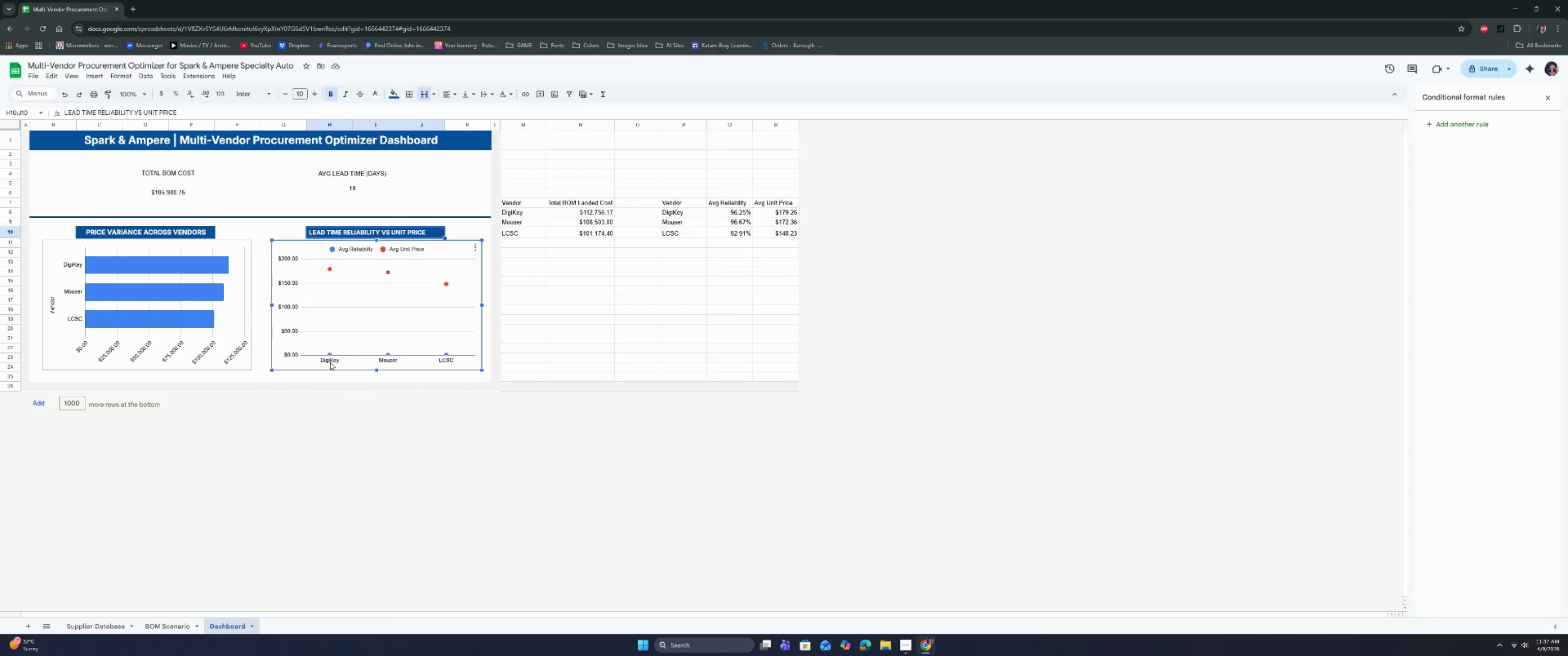 
double_click([330, 362])
 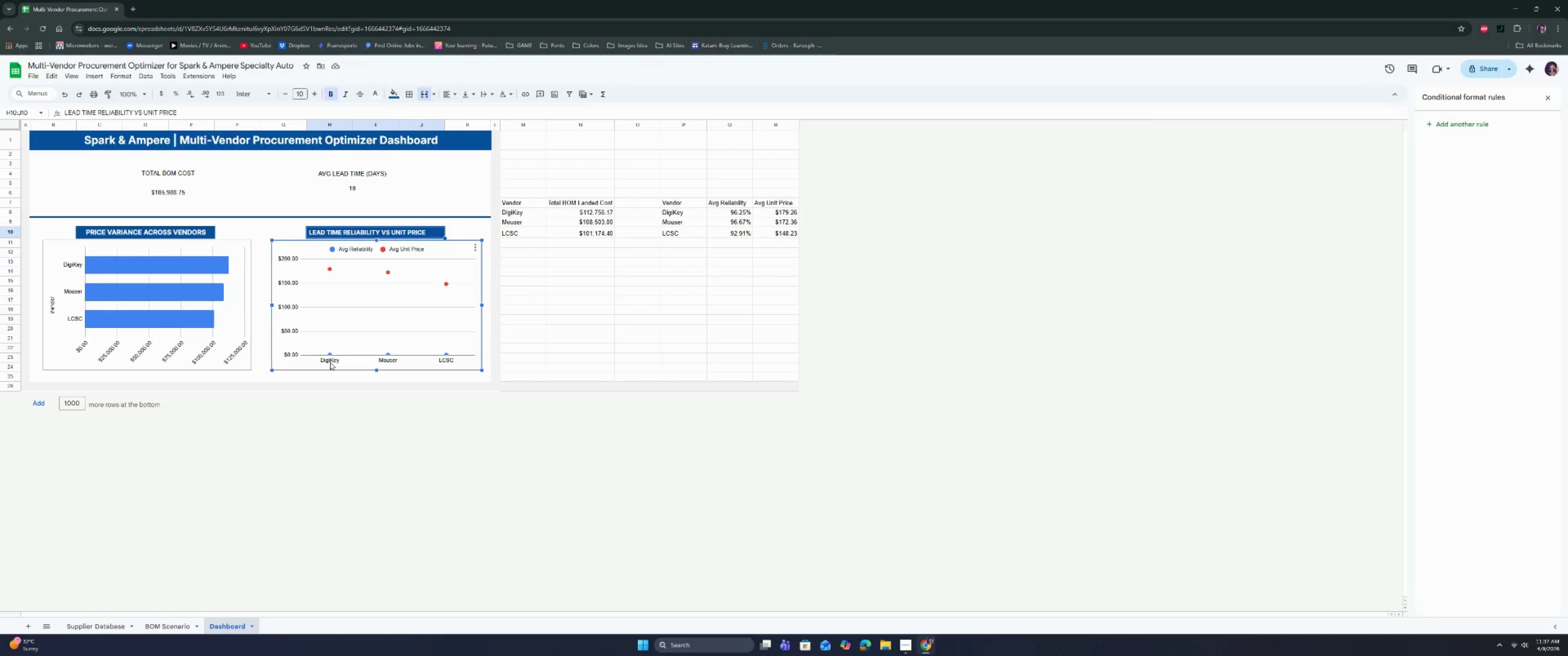 
triple_click([330, 362])
 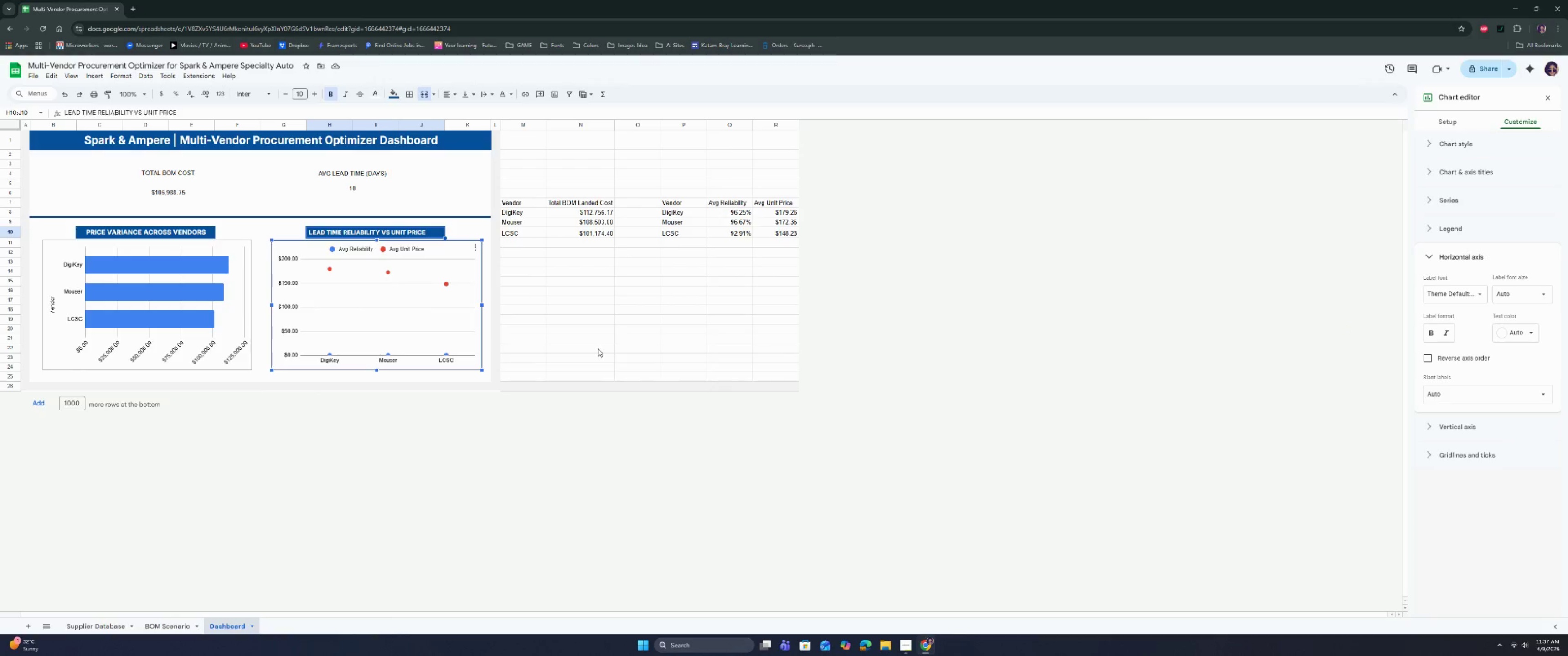 
left_click([405, 363])
 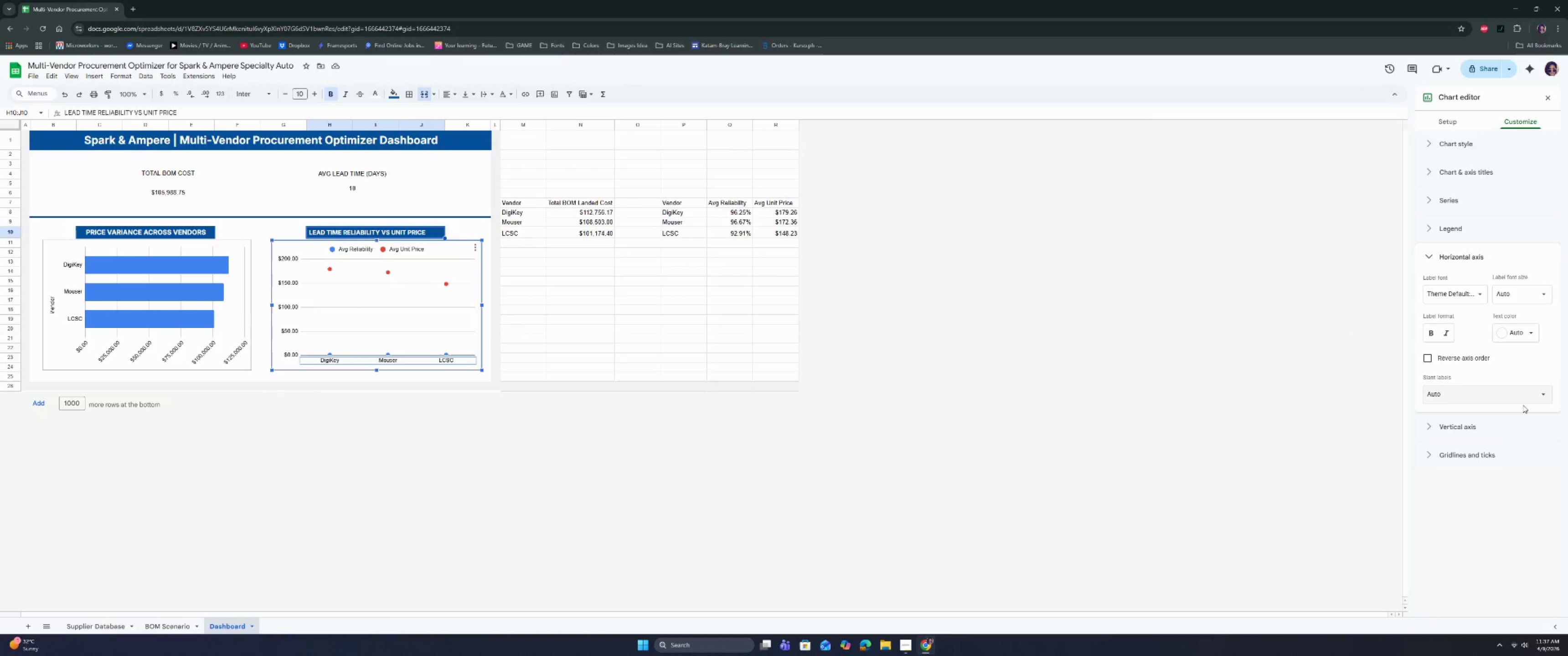 
left_click([1520, 395])
 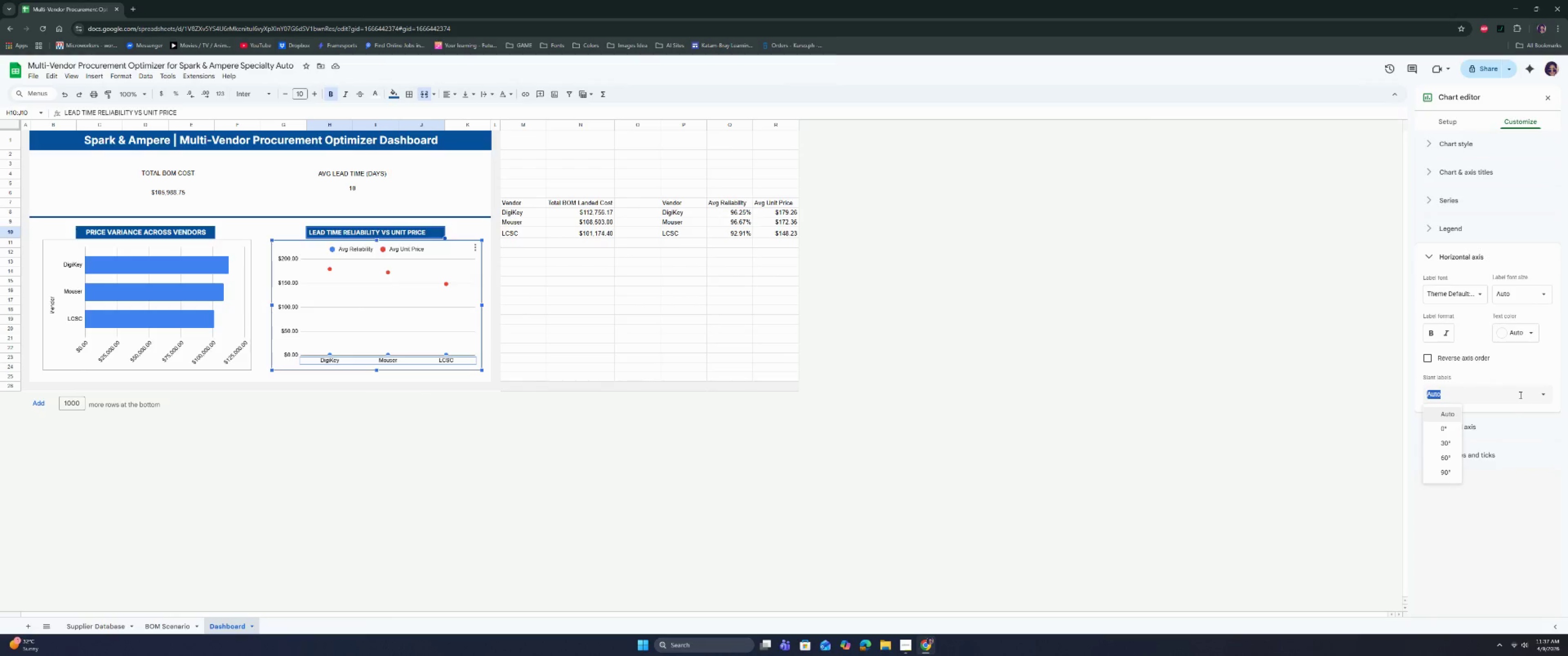 
left_click([1520, 395])
 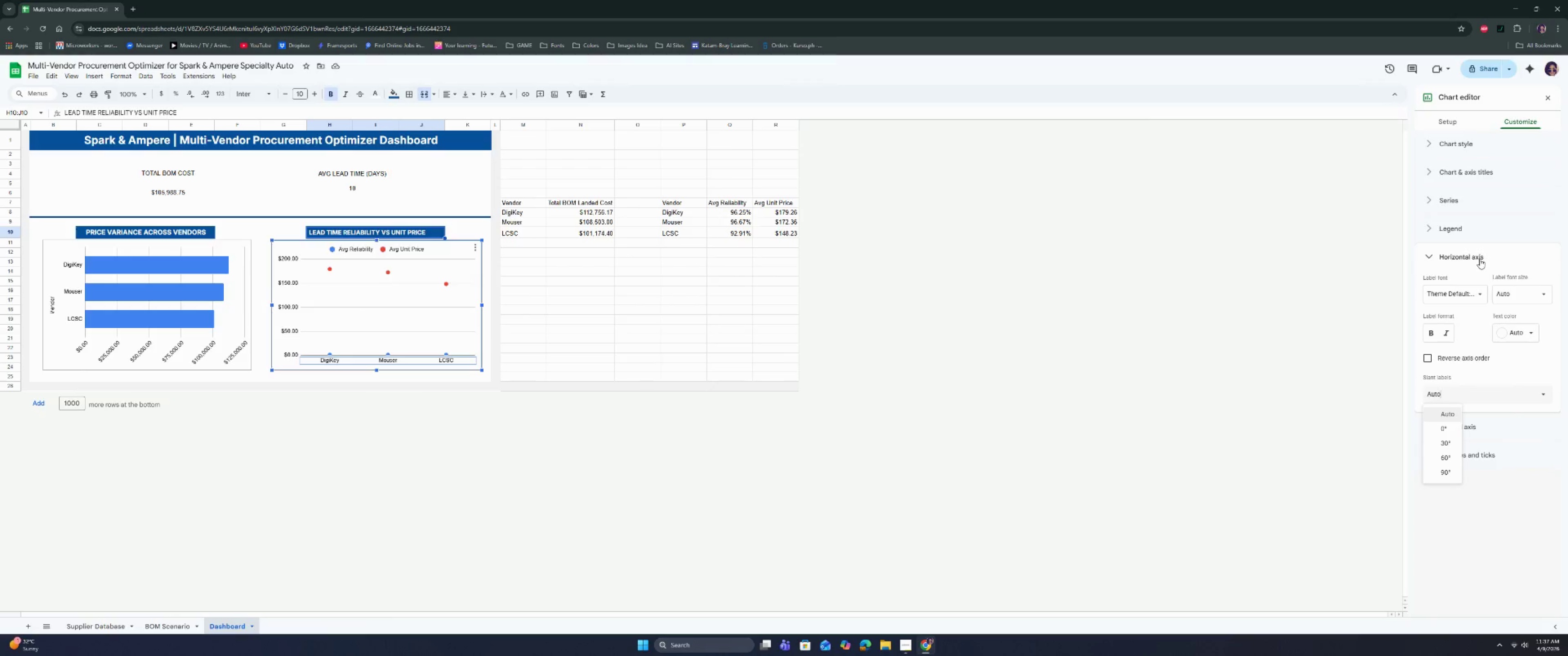 
left_click([1480, 256])
 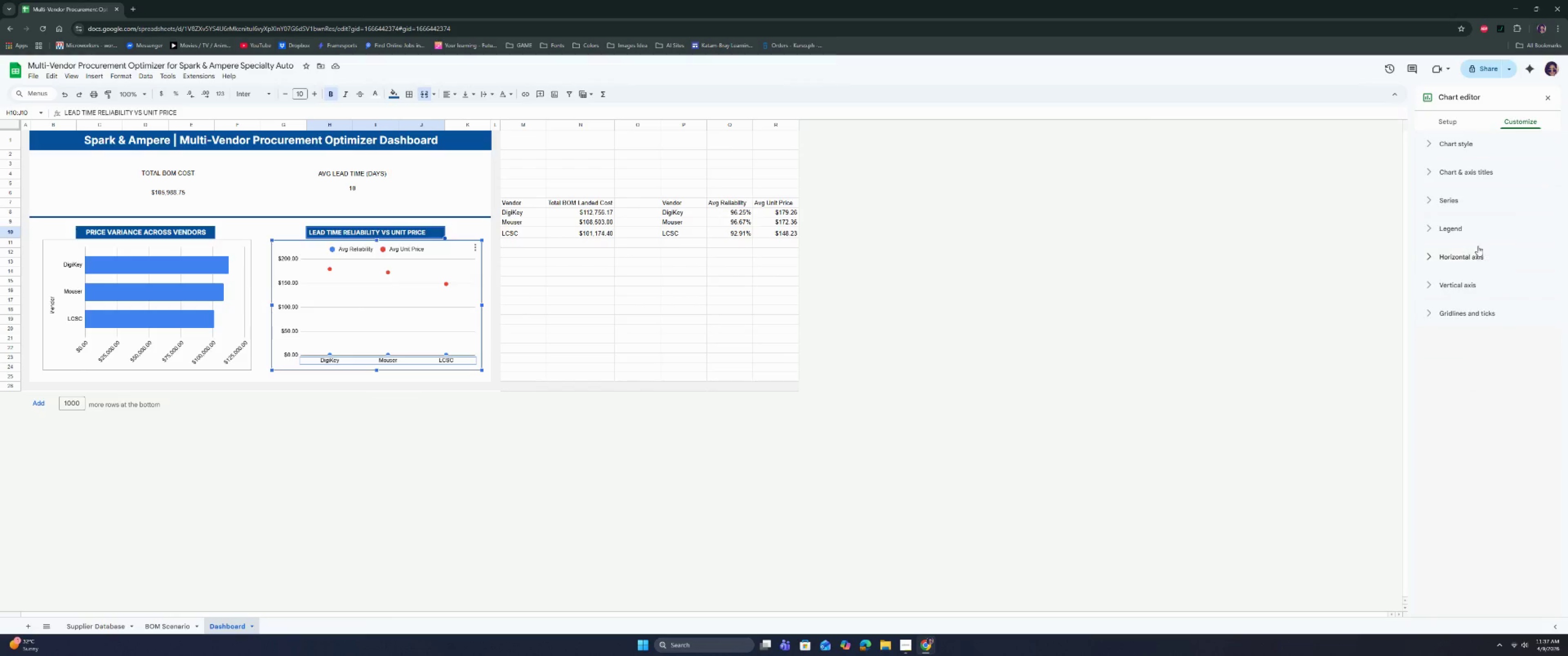 
left_click([1469, 225])
 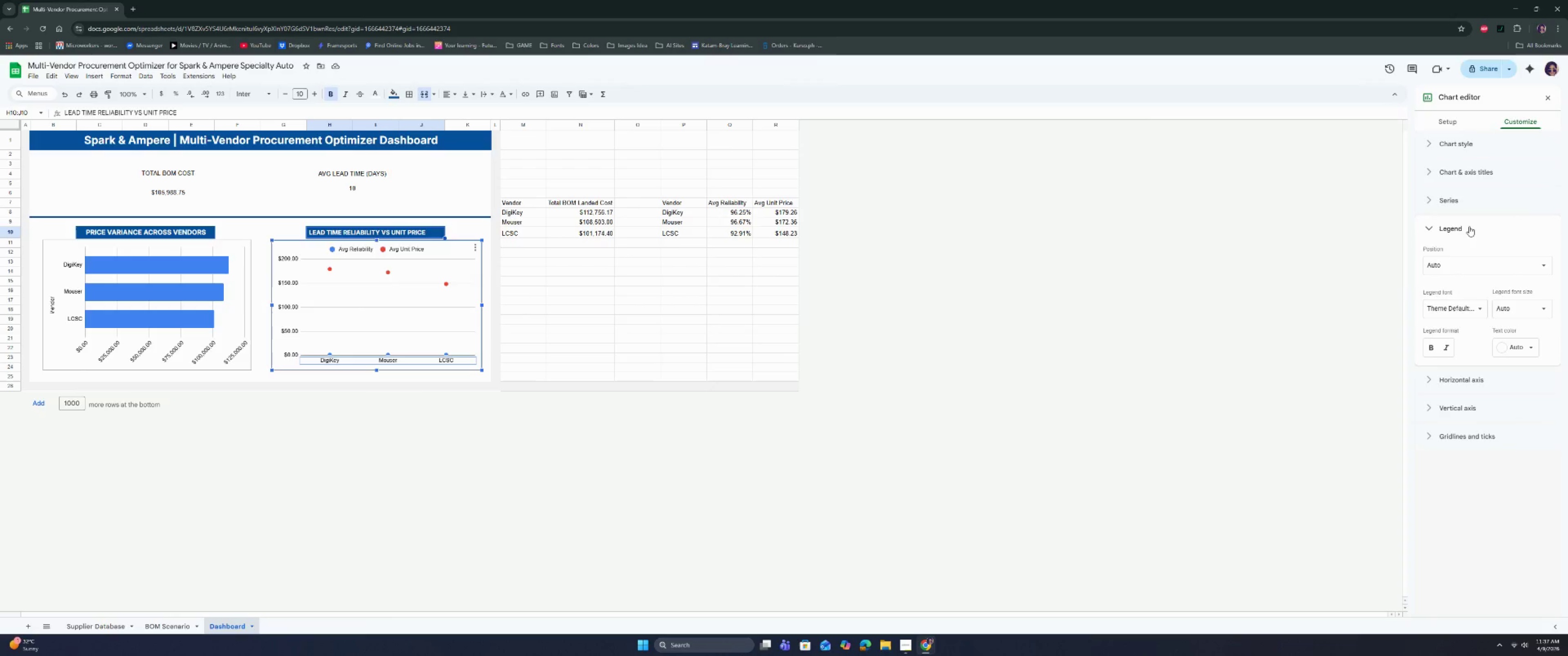 
left_click([1474, 264])
 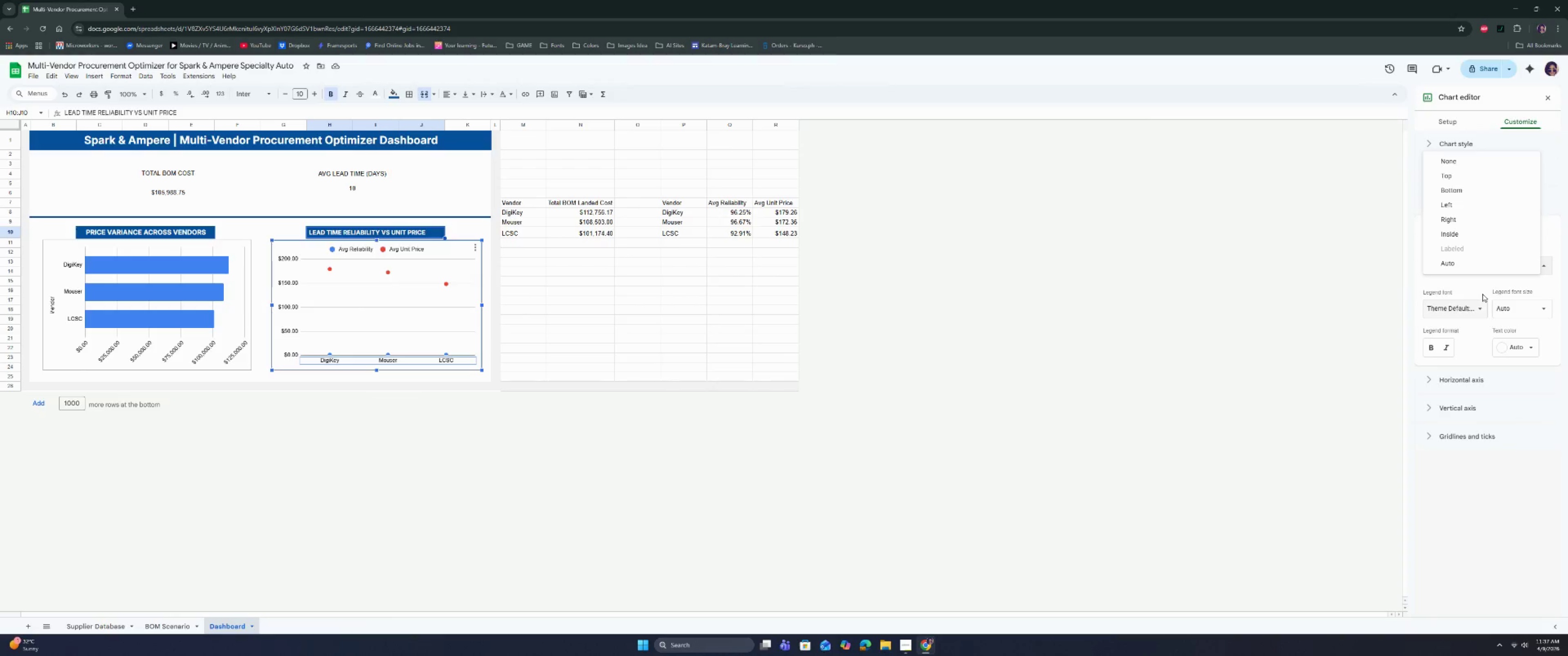 
left_click([1479, 287])
 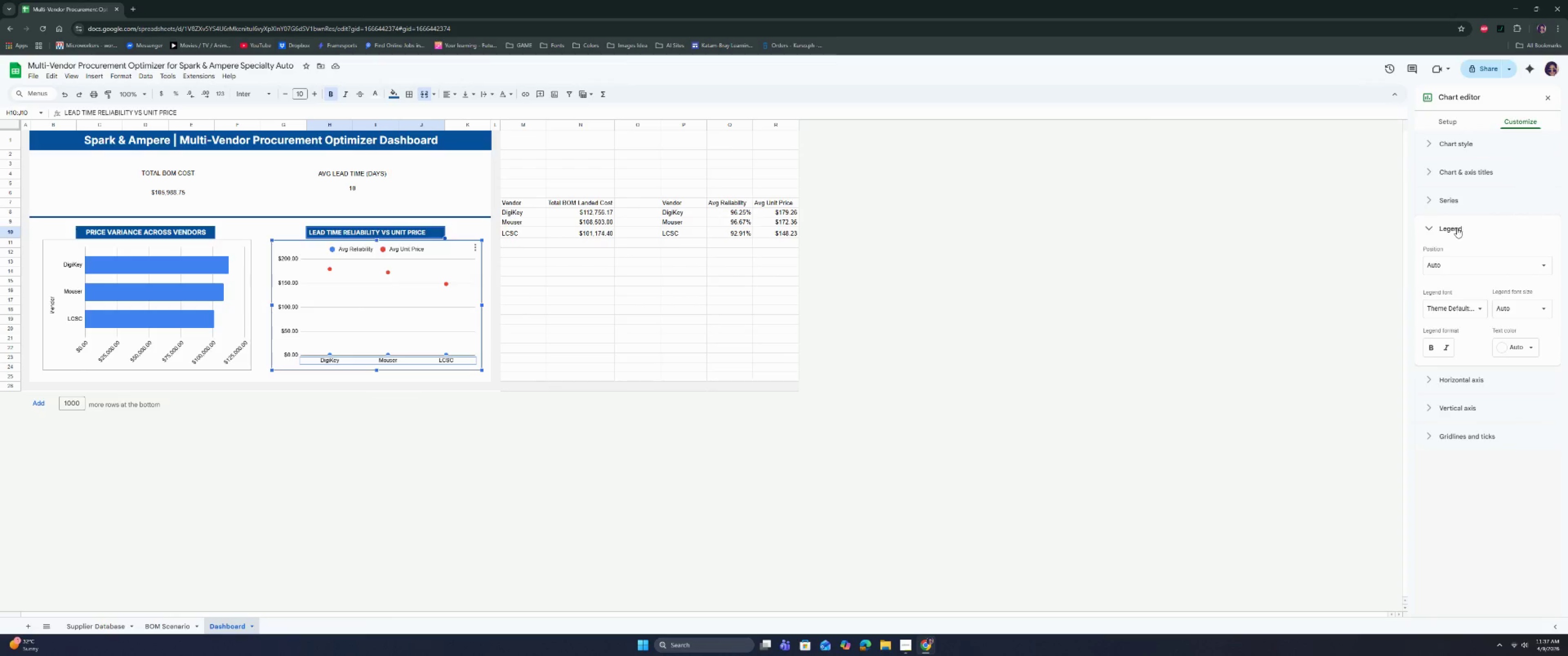 
left_click([1457, 228])
 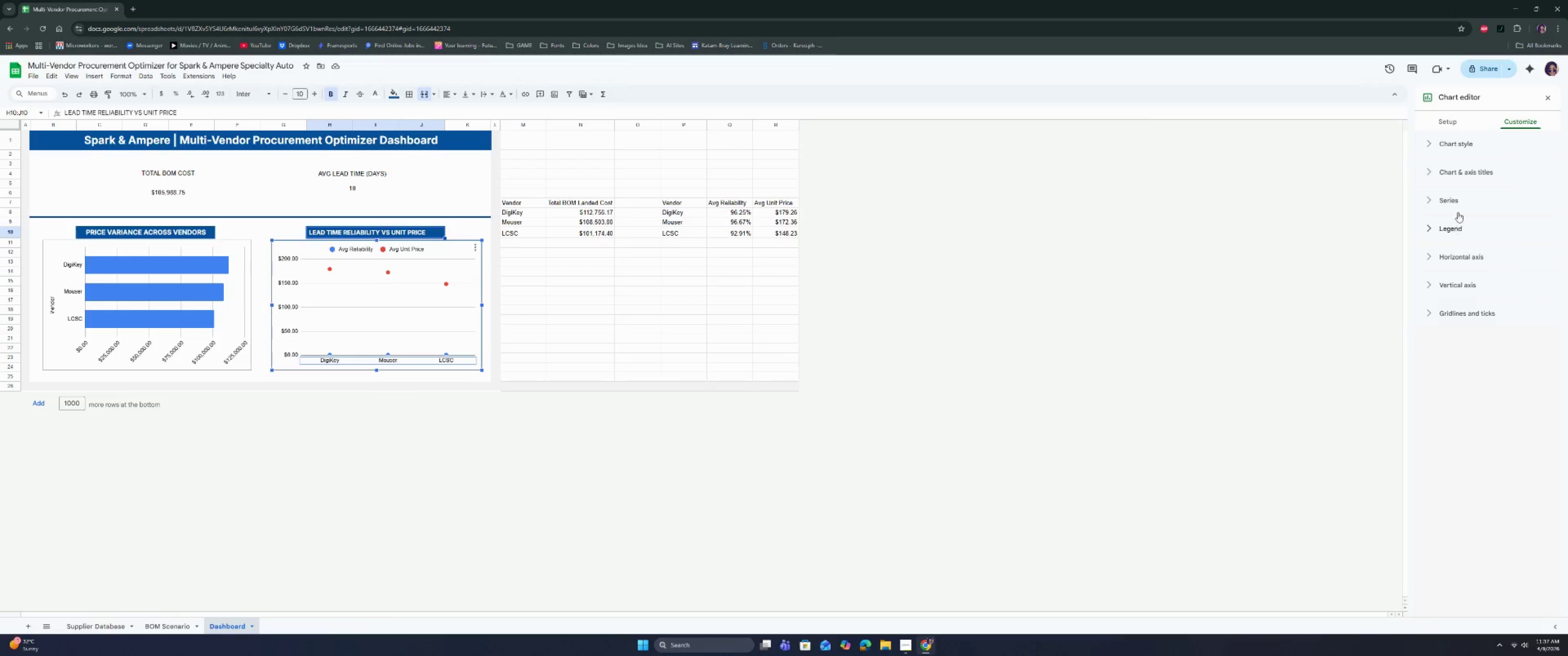 
left_click([1457, 199])
 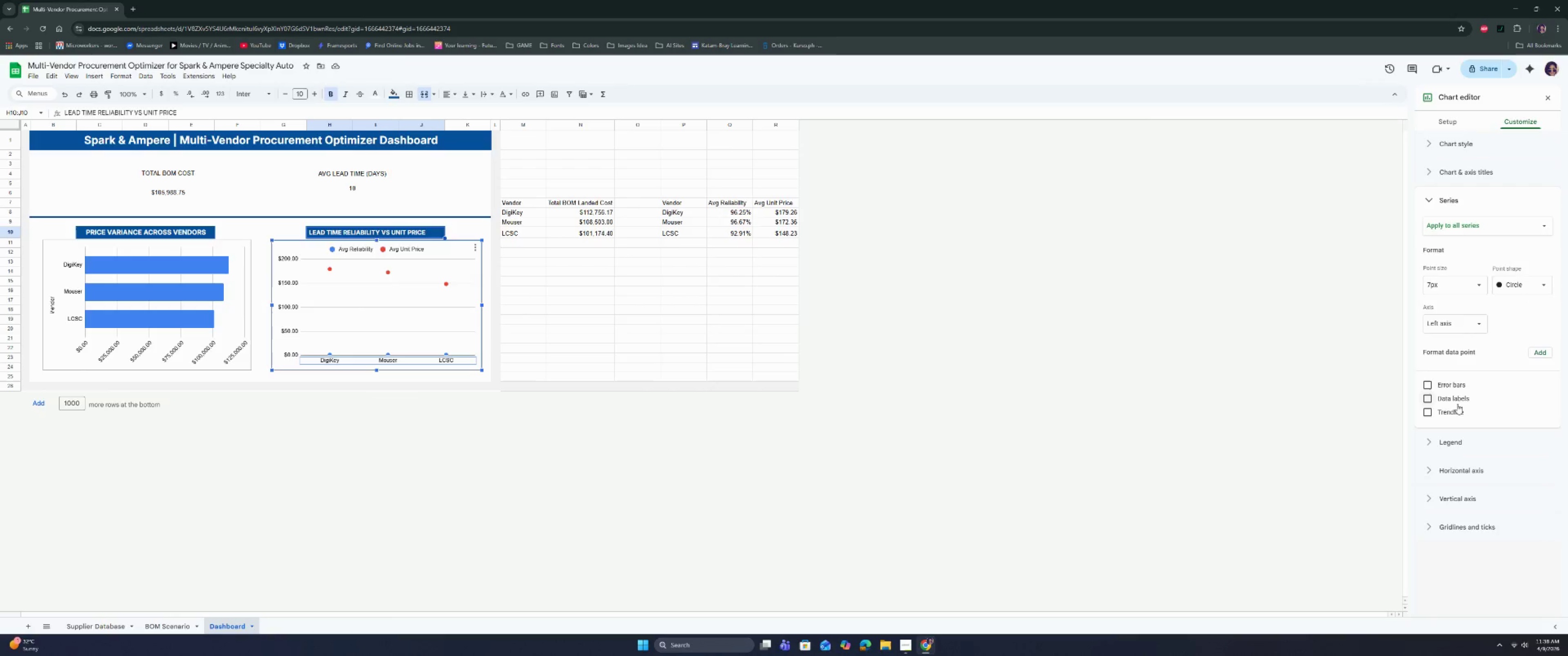 
wait(5.74)
 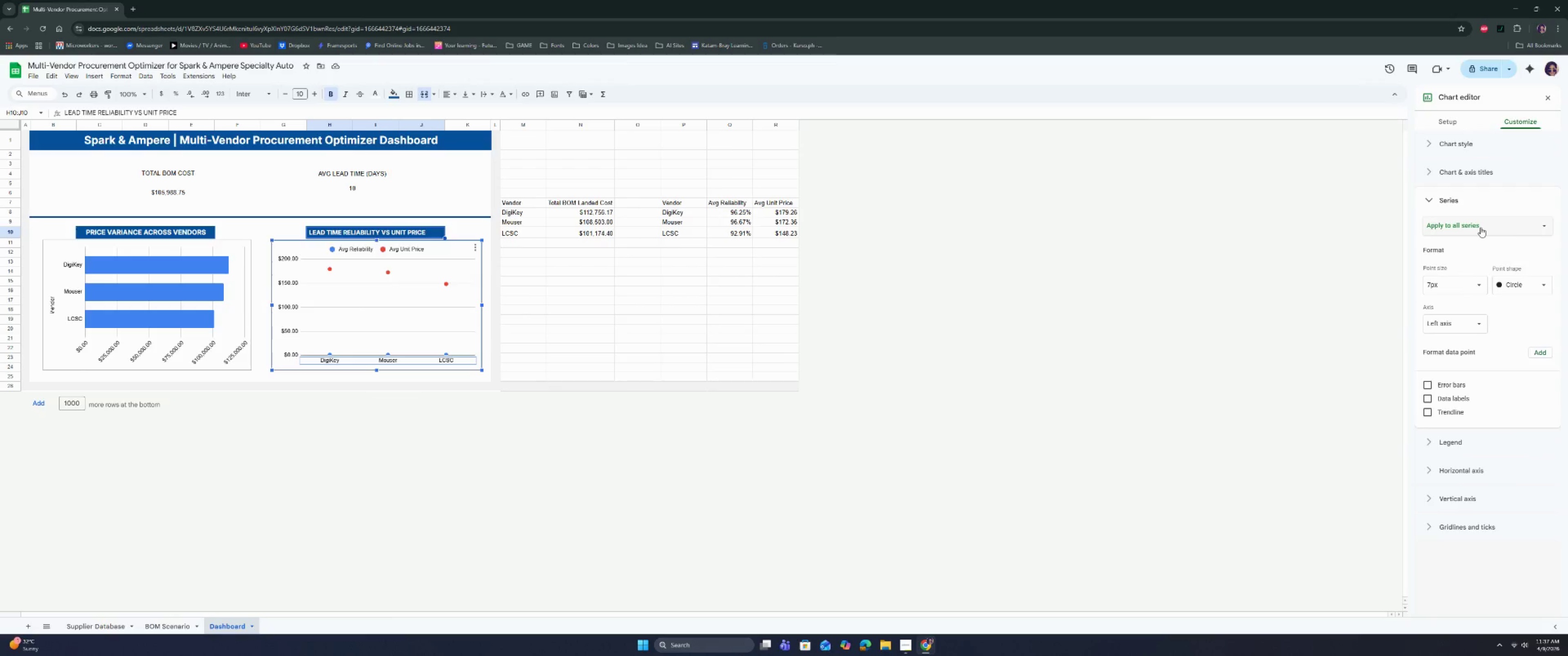 
left_click([1304, 382])
 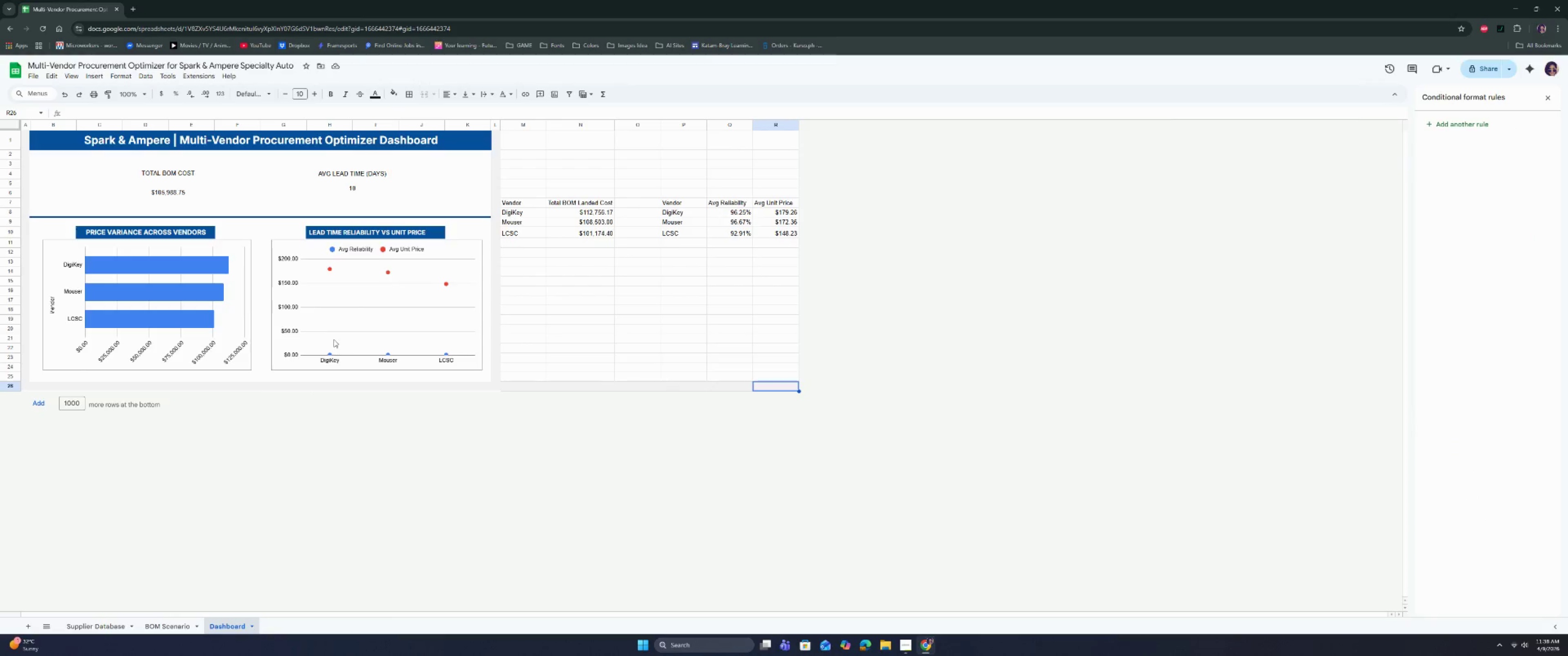 
left_click([337, 321])
 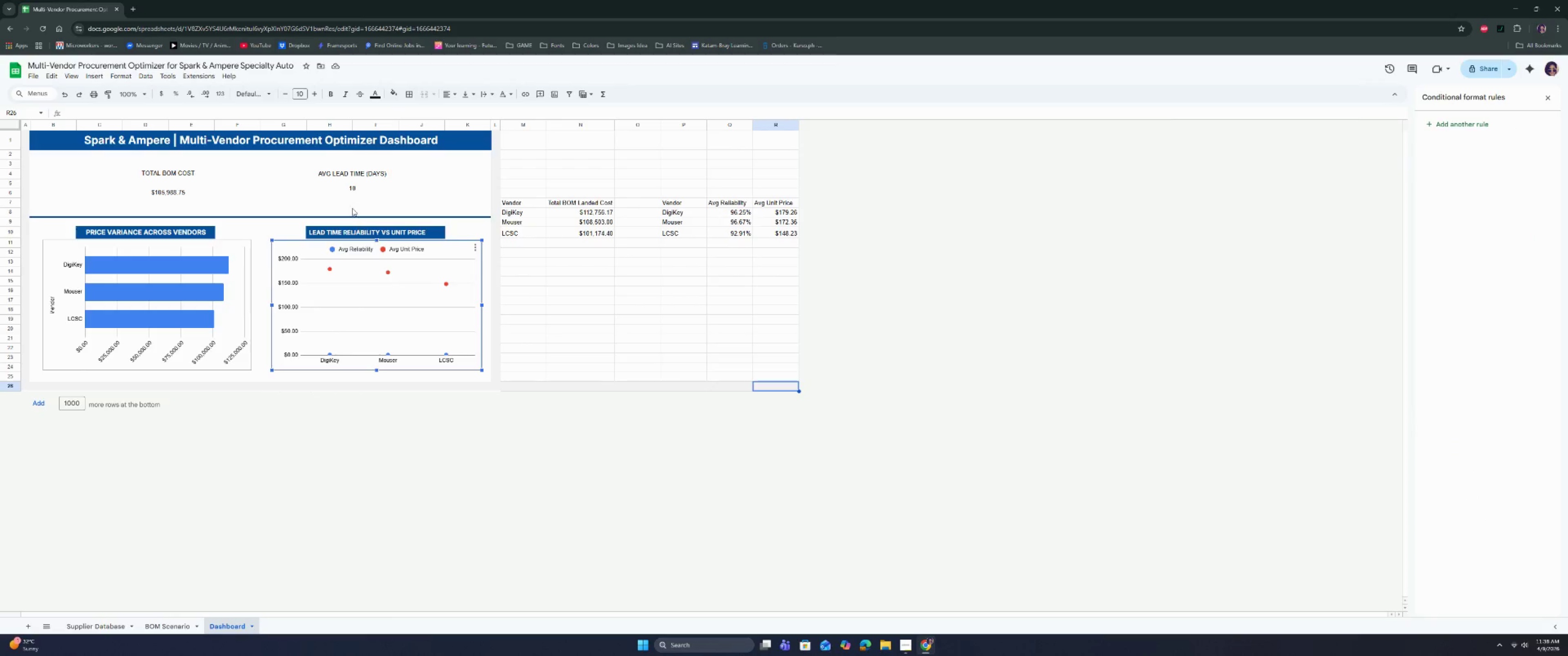 
left_click([351, 196])
 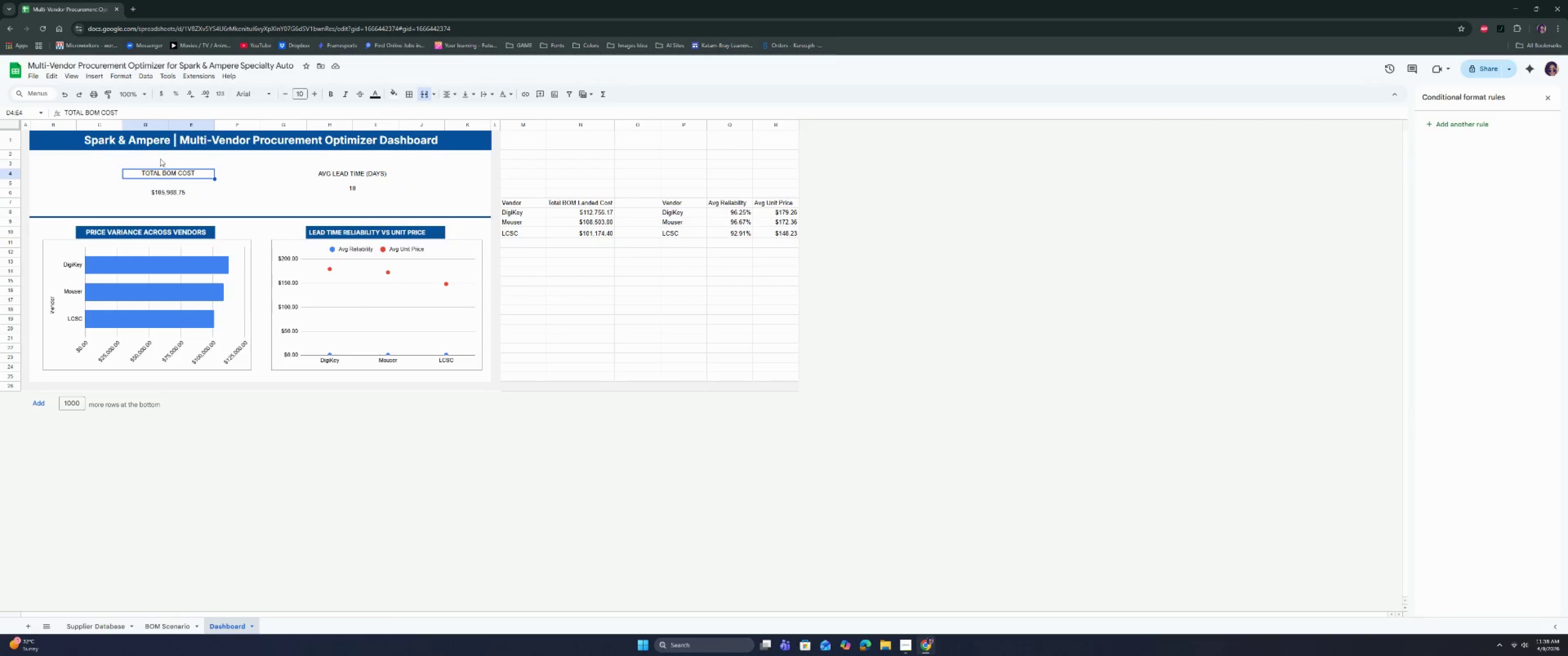 
left_click([258, 92])
 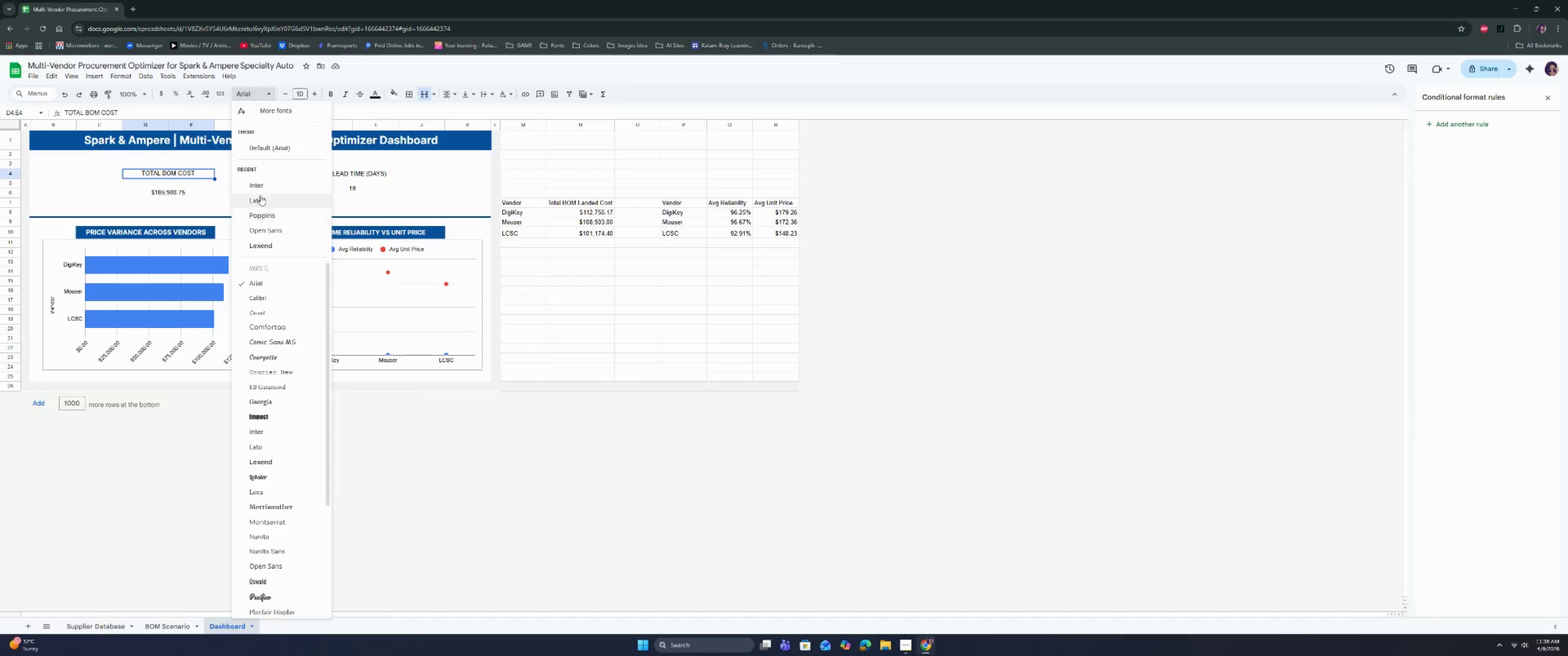 
left_click([260, 190])
 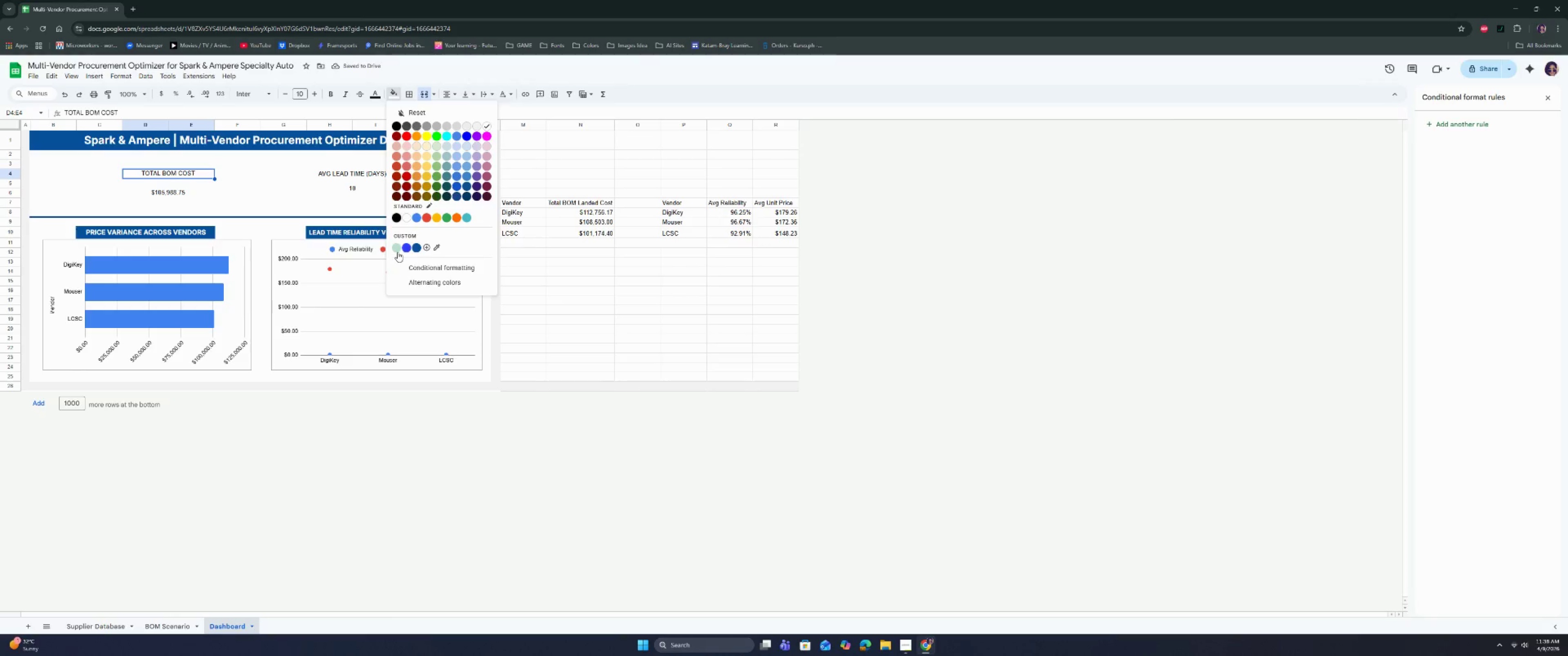 
wait(9.41)
 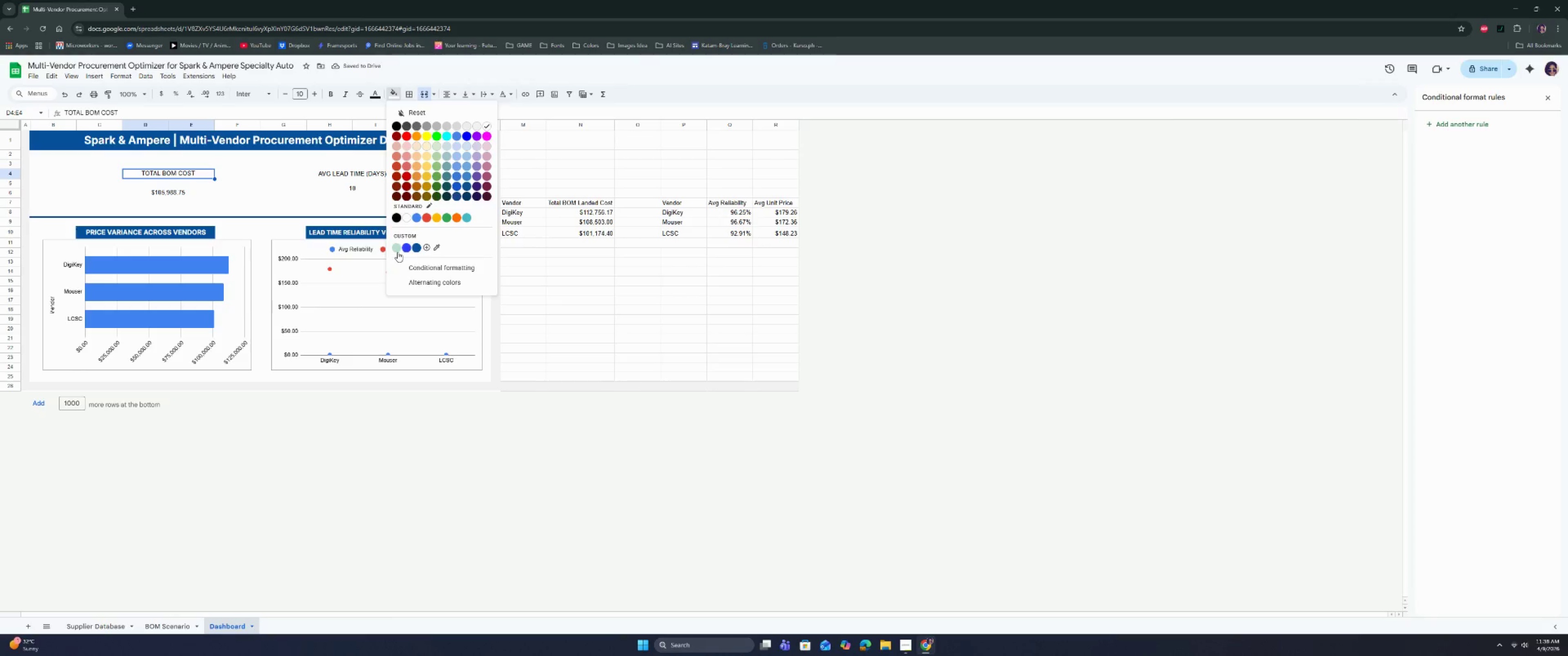 
left_click([428, 252])
 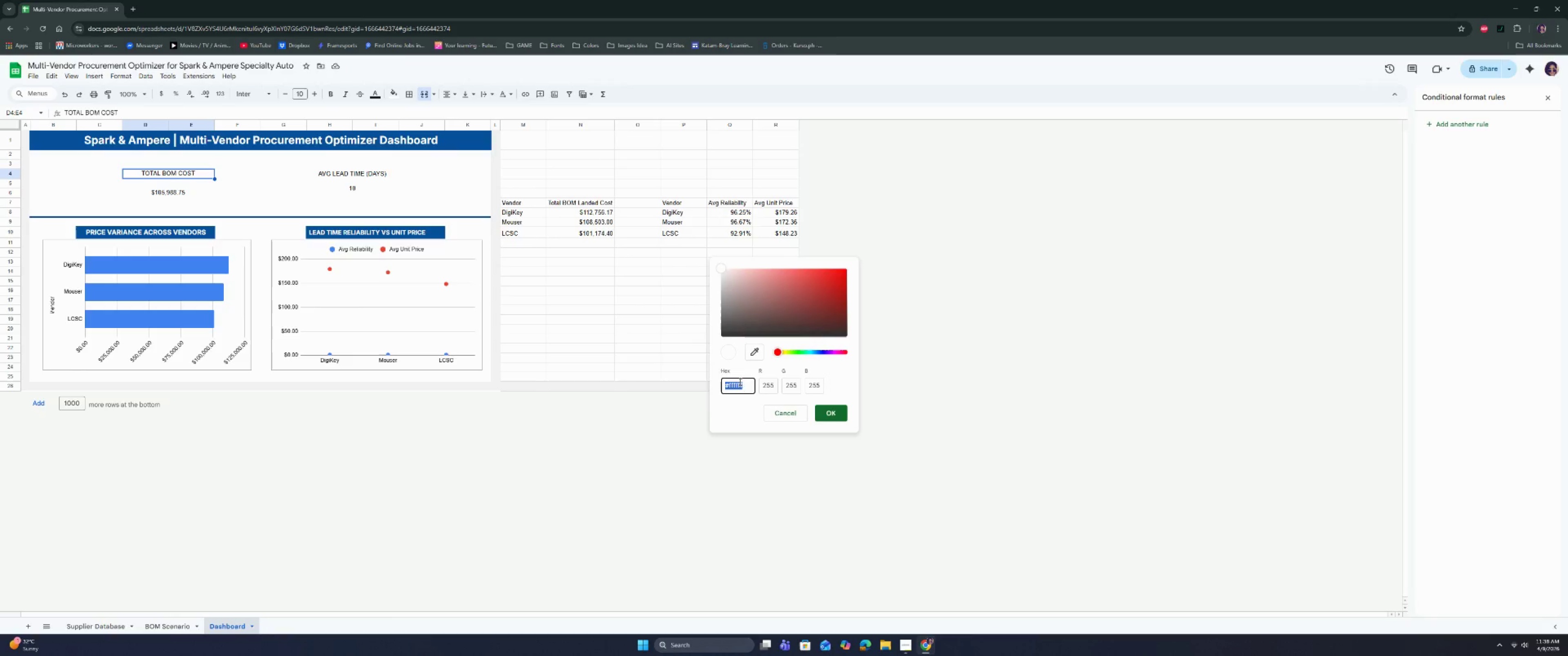 
type(346)
 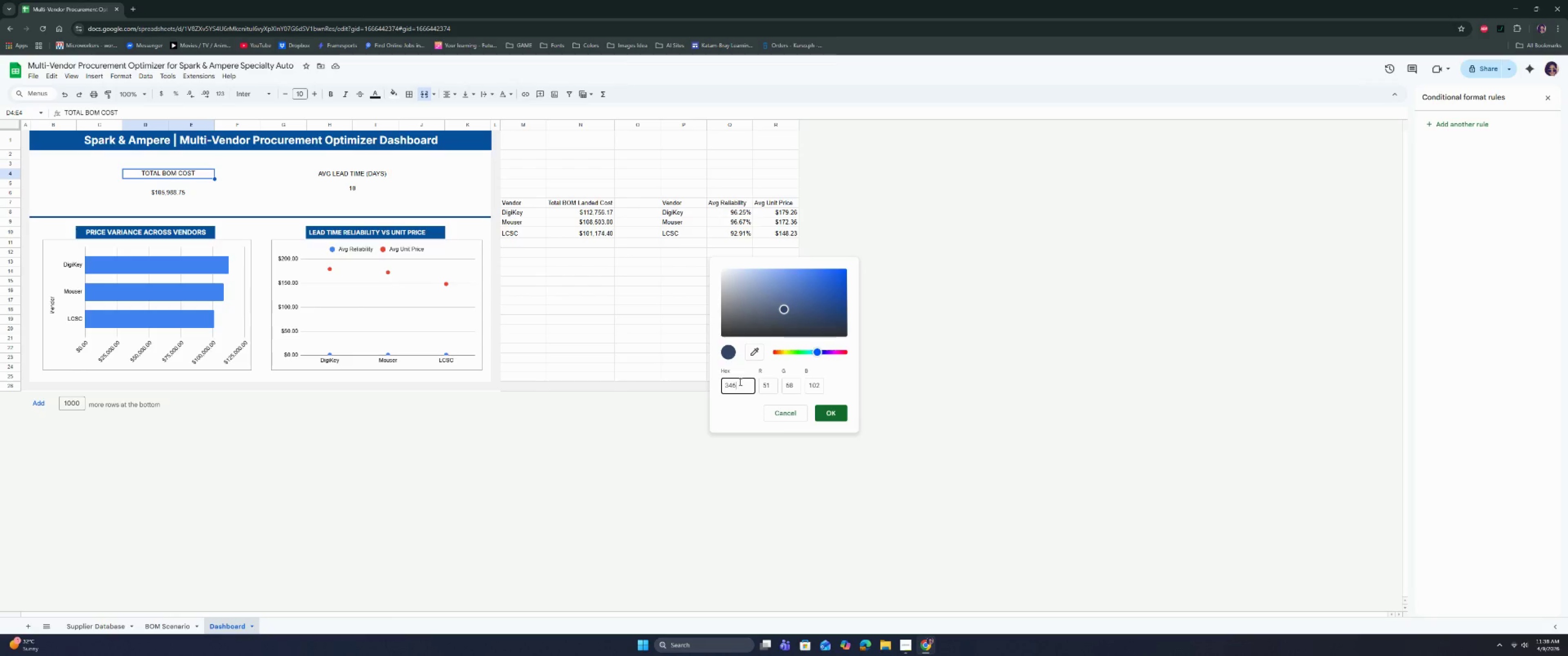 
type(994)
key(Backspace)
type(A)
 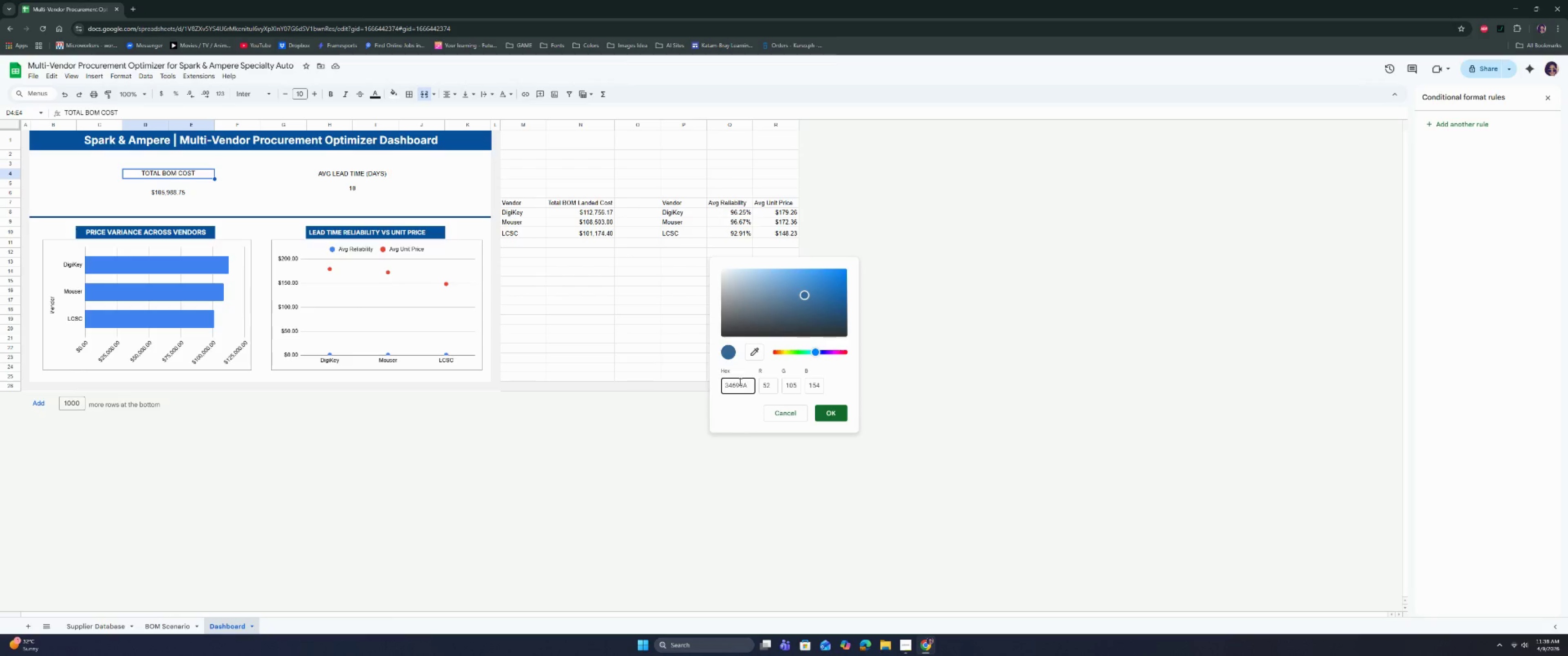 
key(Enter)
 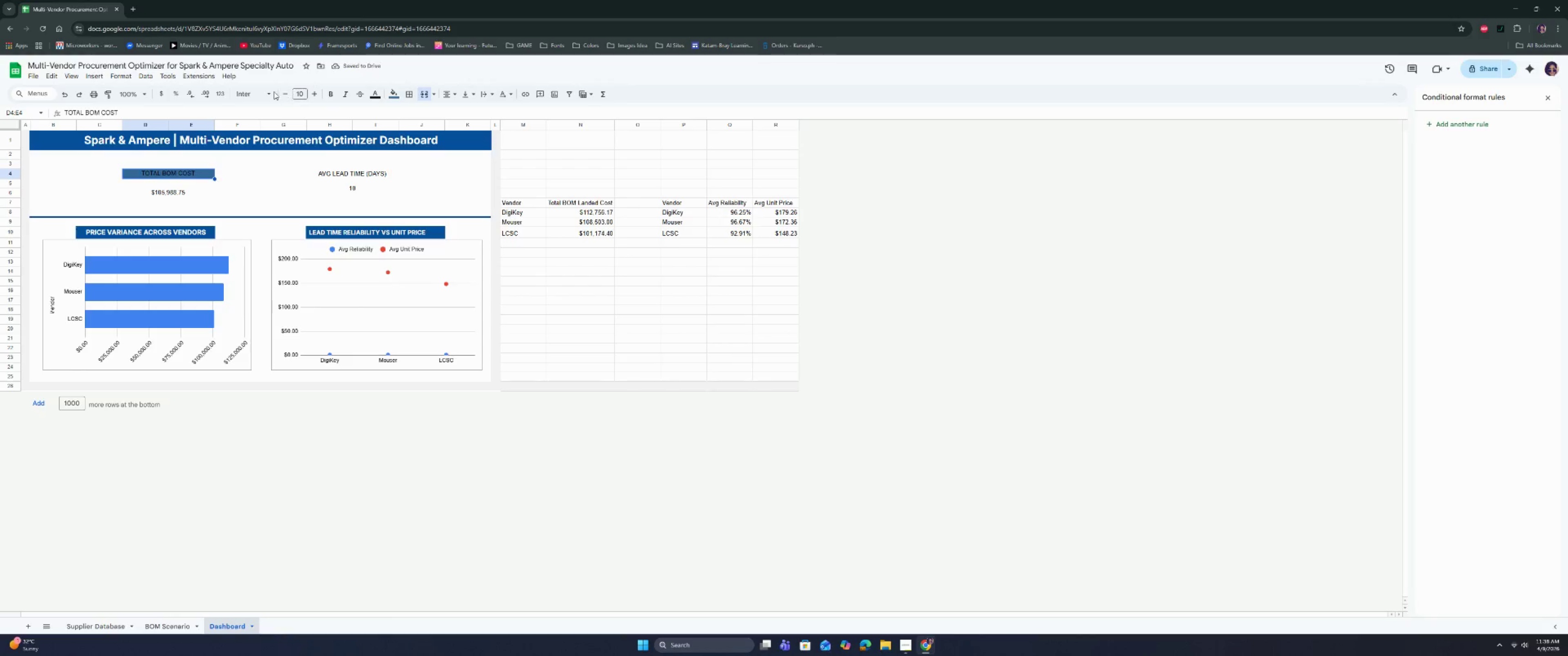 
left_click([378, 92])
 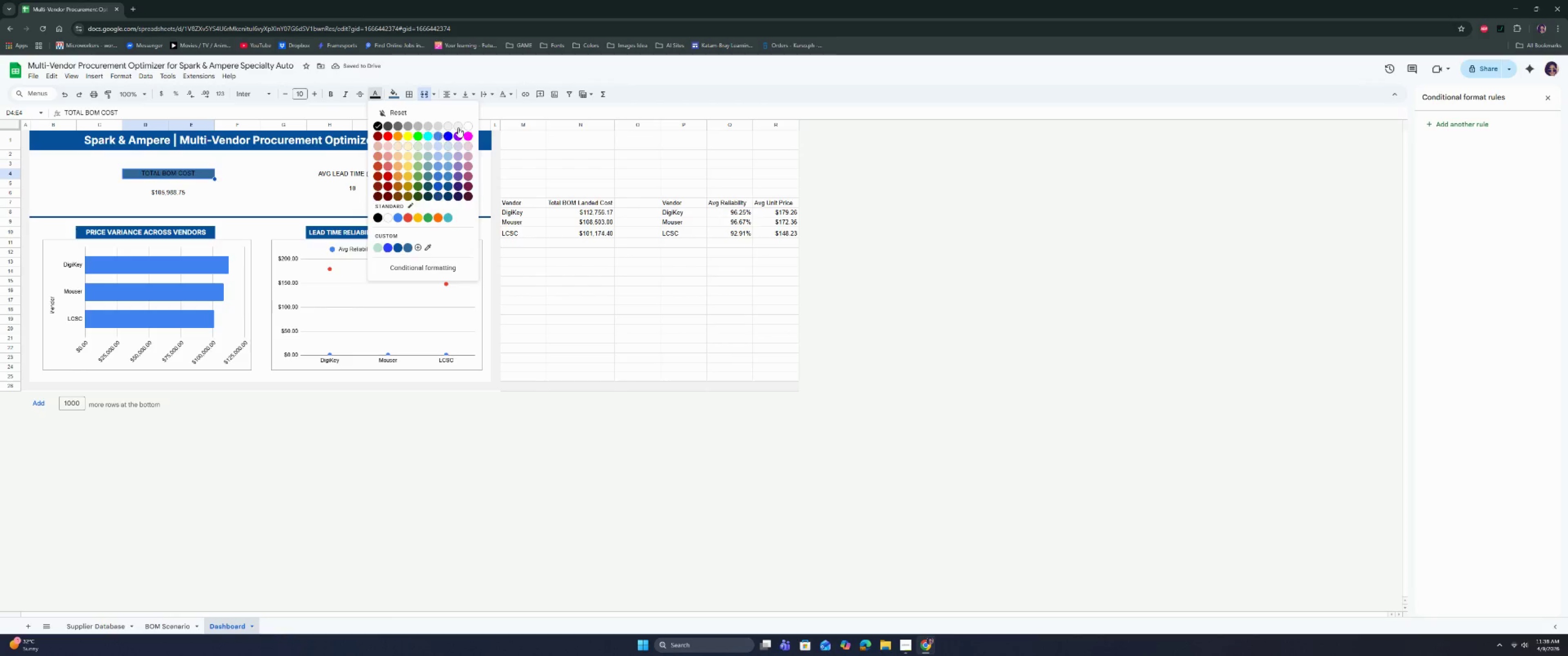 
left_click([468, 126])
 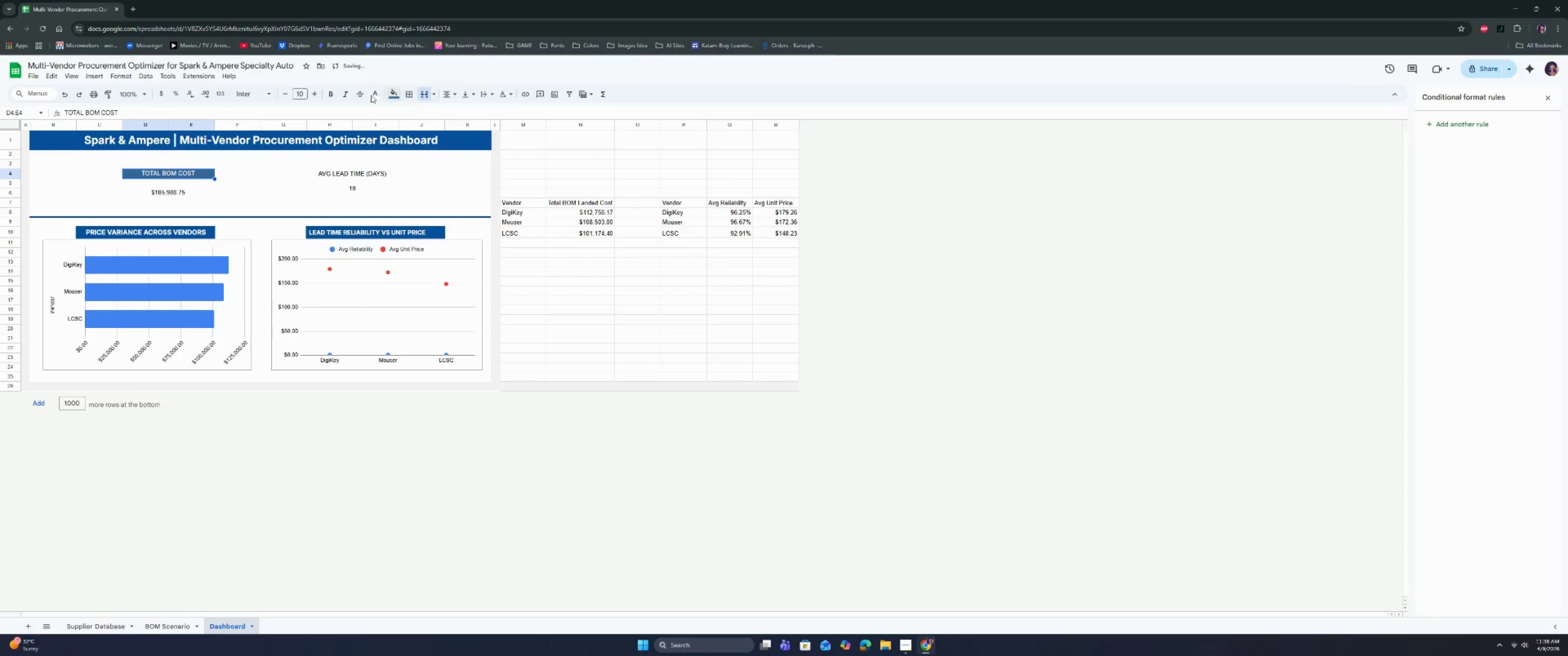 
left_click([329, 93])
 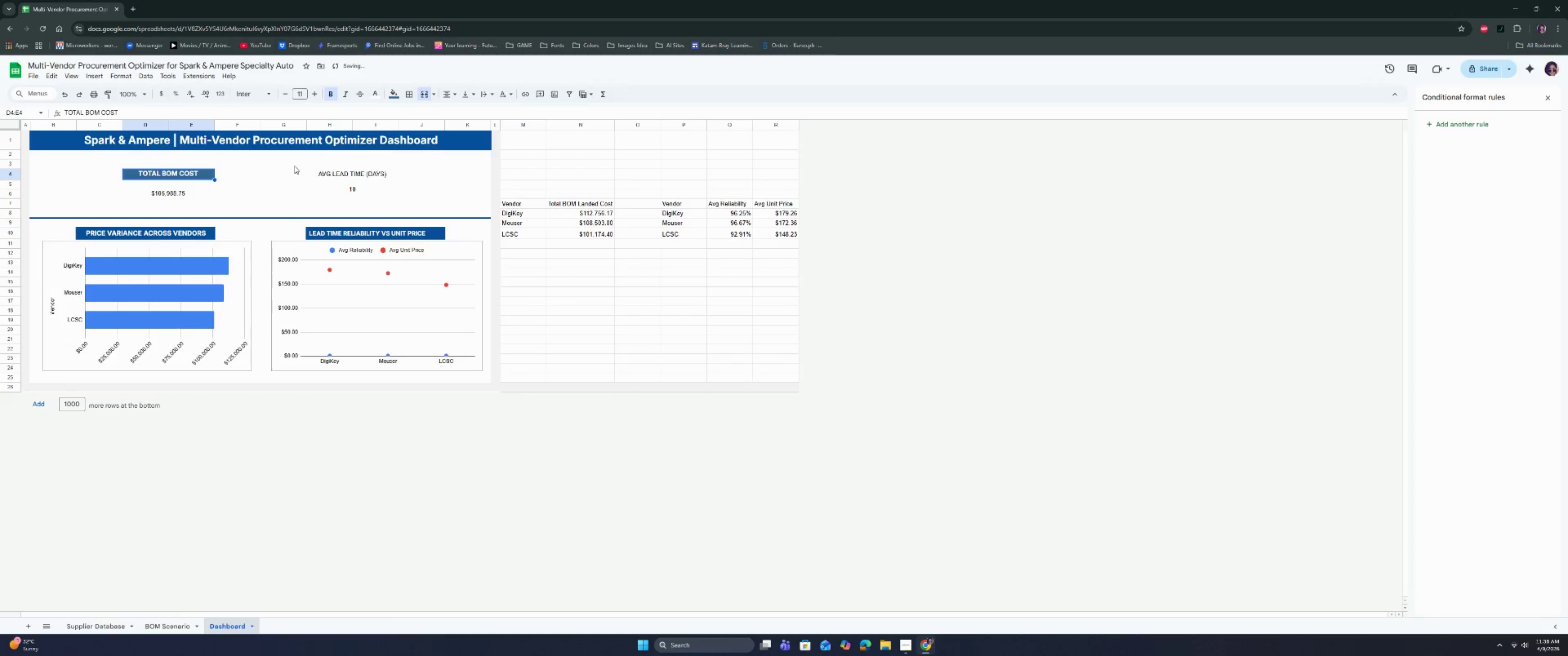 
double_click([199, 181])
 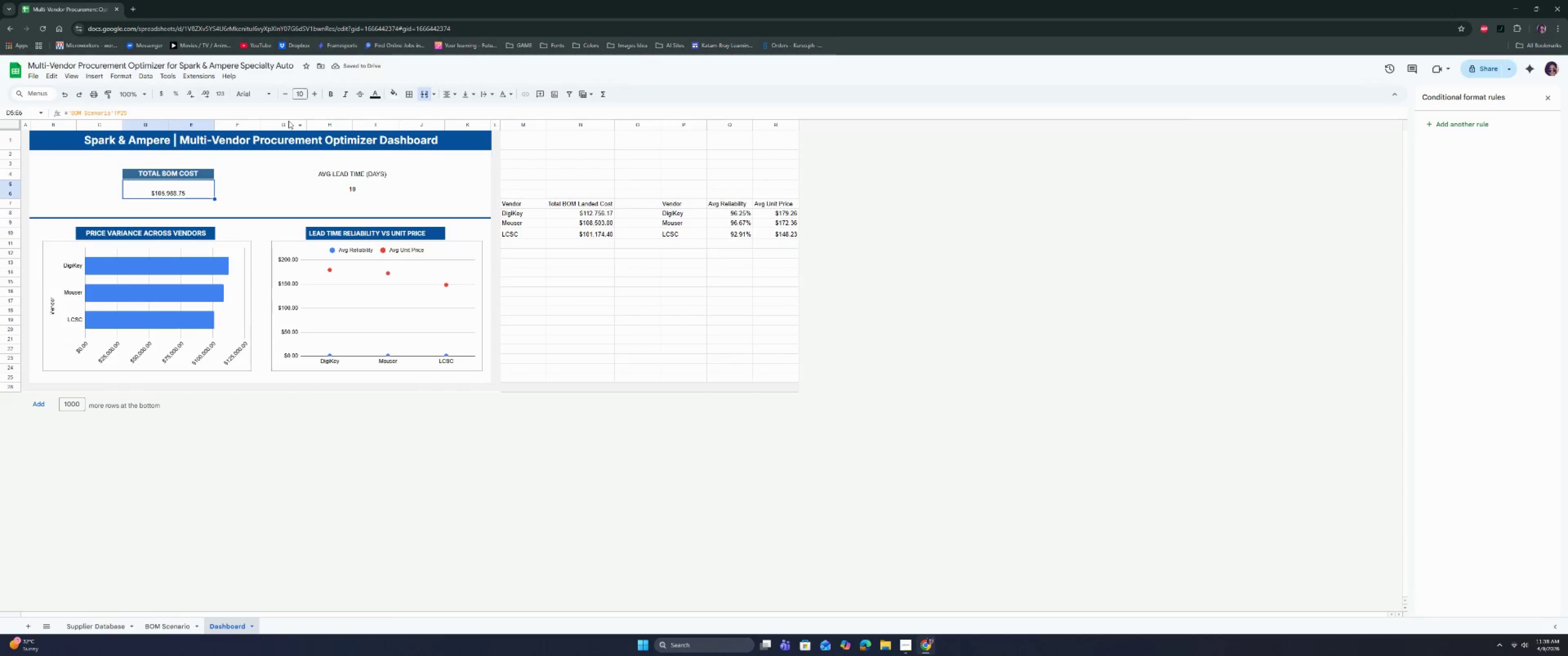 
left_click([251, 96])
 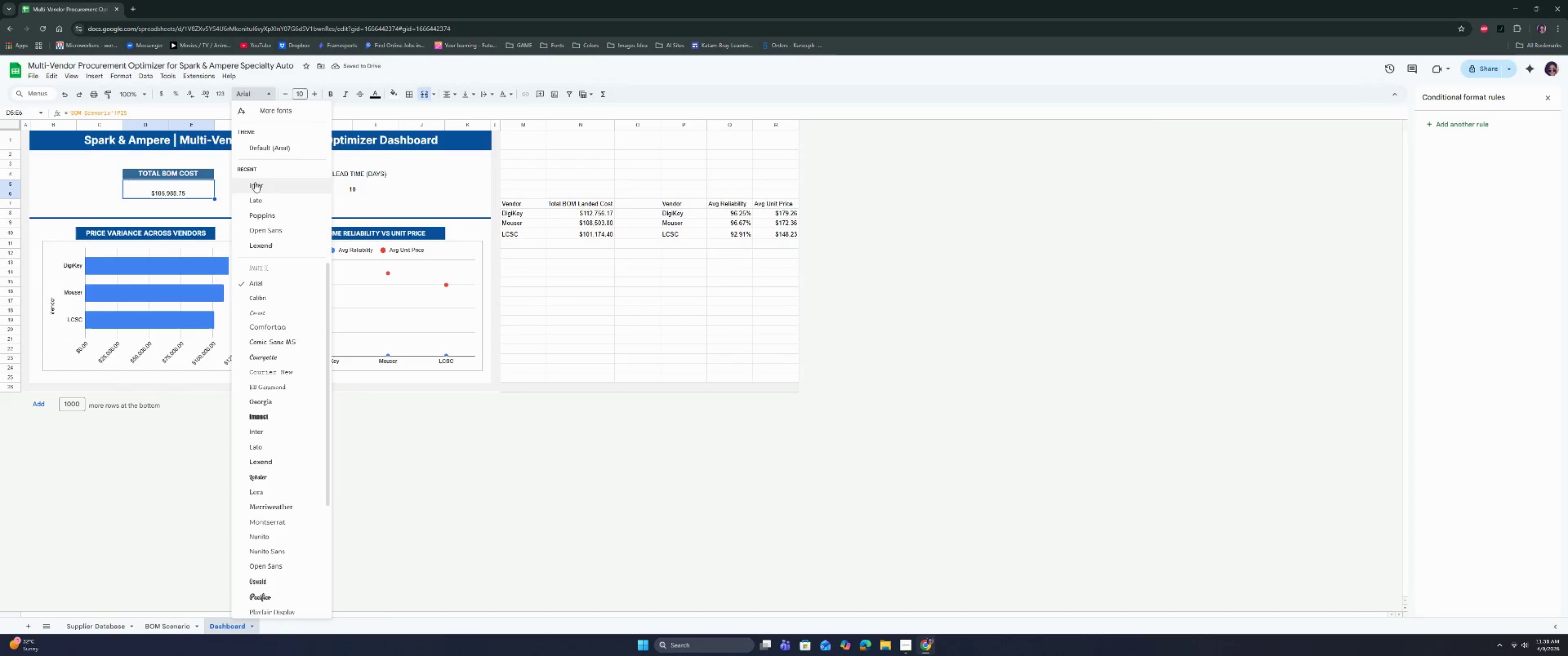 
left_click([254, 184])
 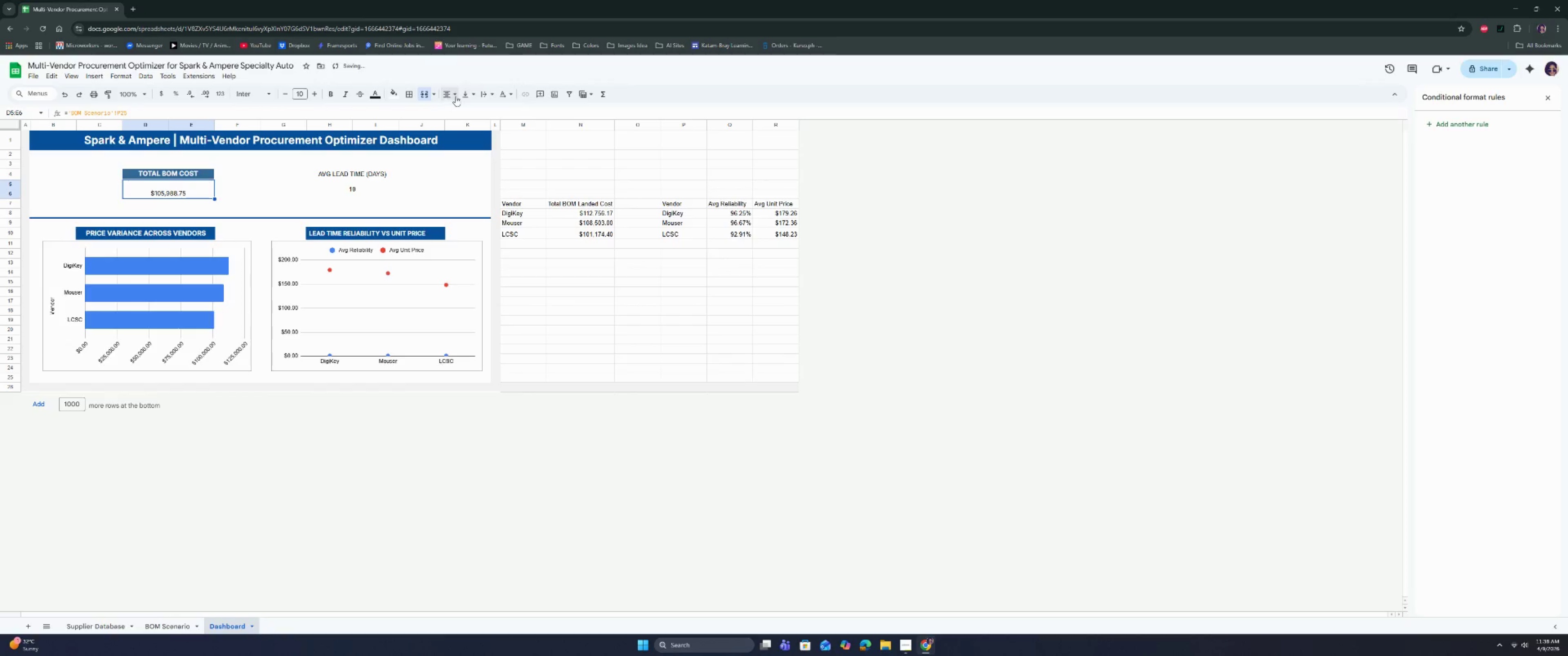 
double_click([479, 111])
 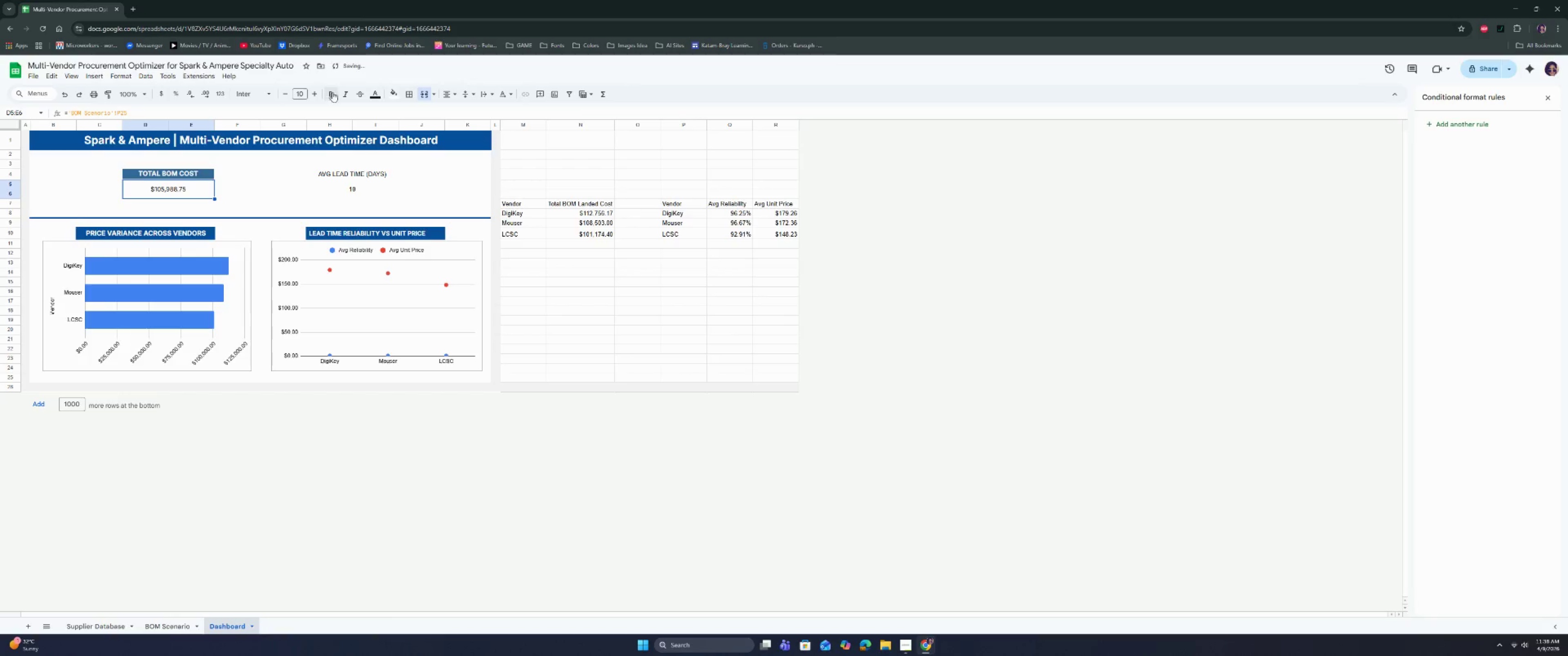 
double_click([315, 95])
 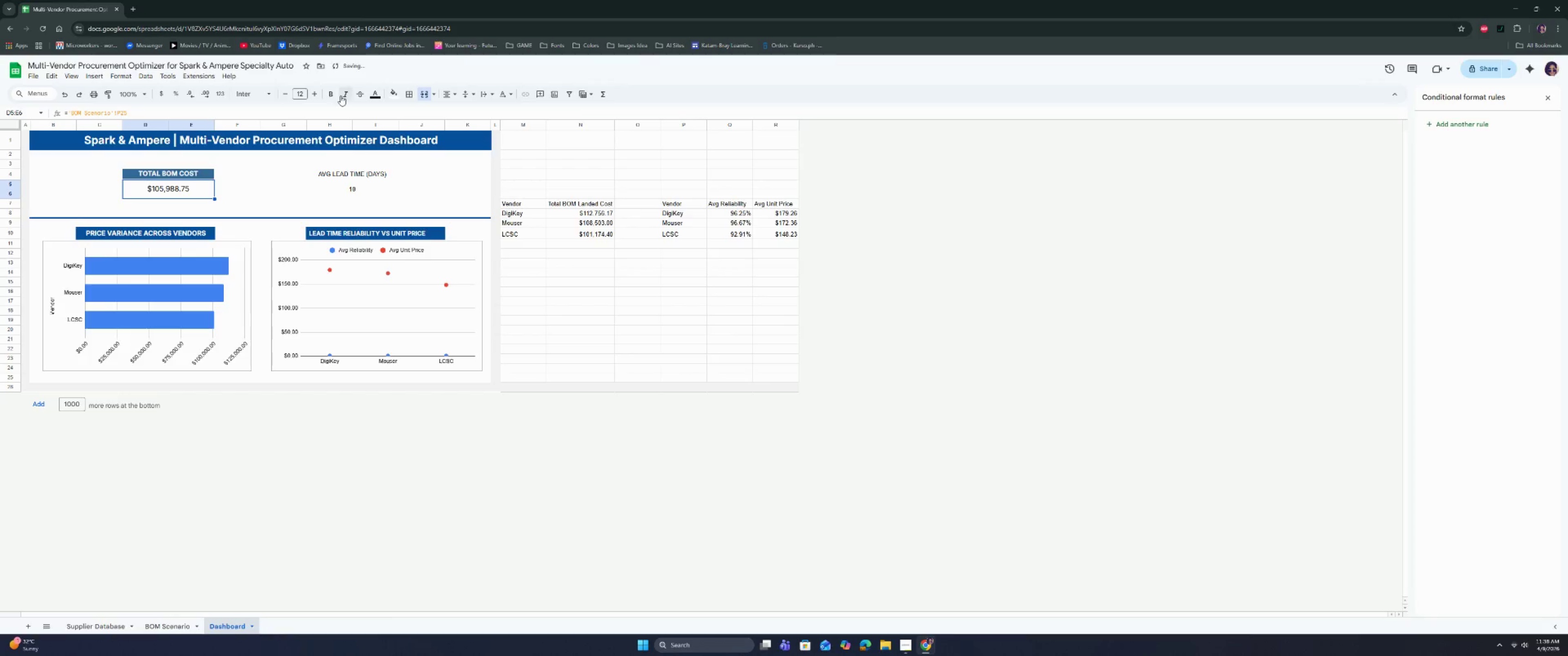 
left_click([333, 94])
 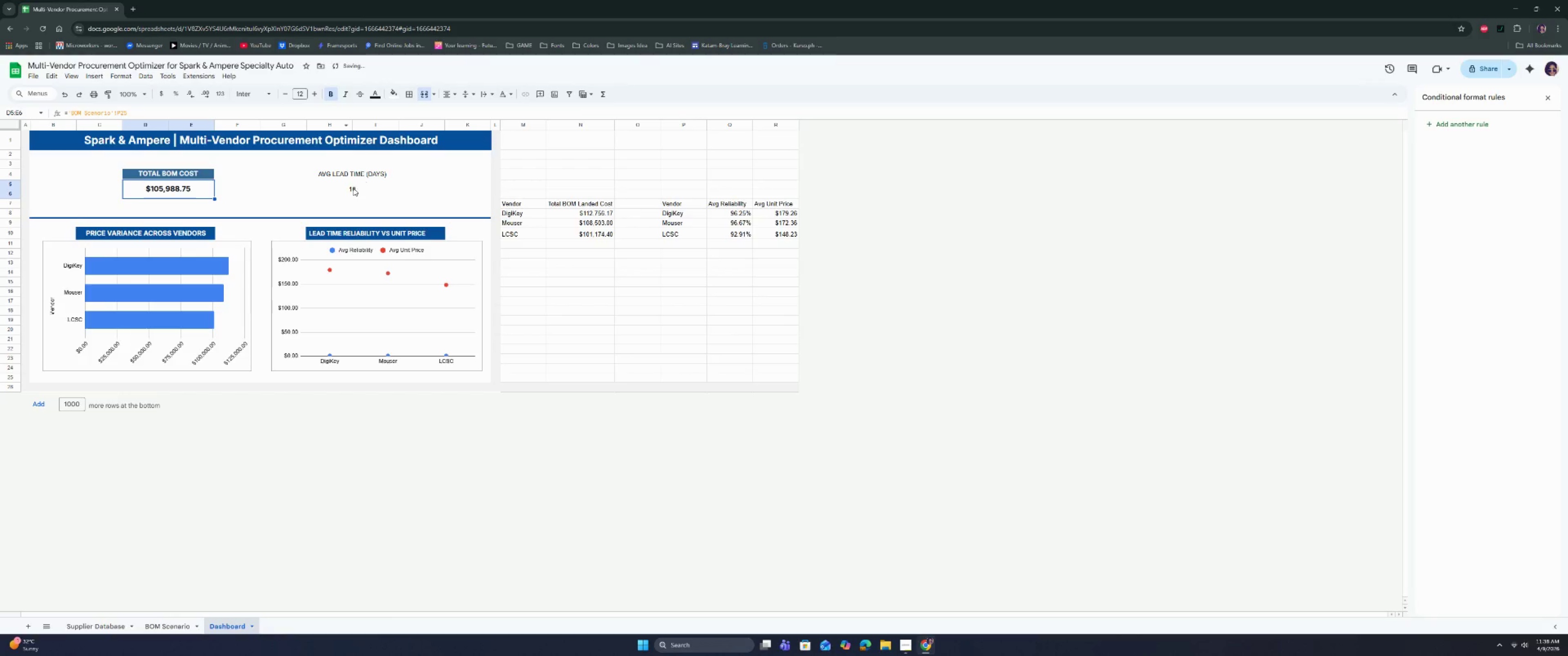 
left_click_drag(start_coordinate=[352, 174], to_coordinate=[350, 188])
 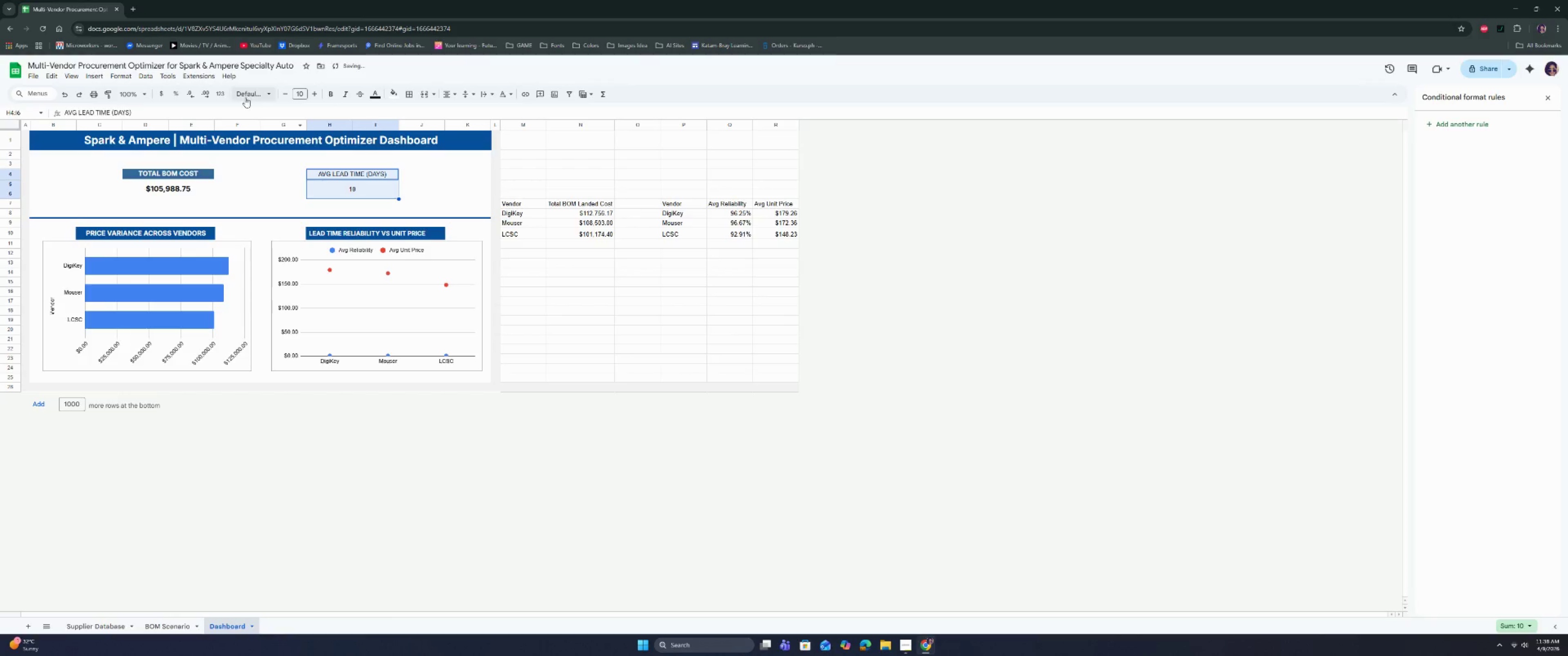 
left_click([244, 94])
 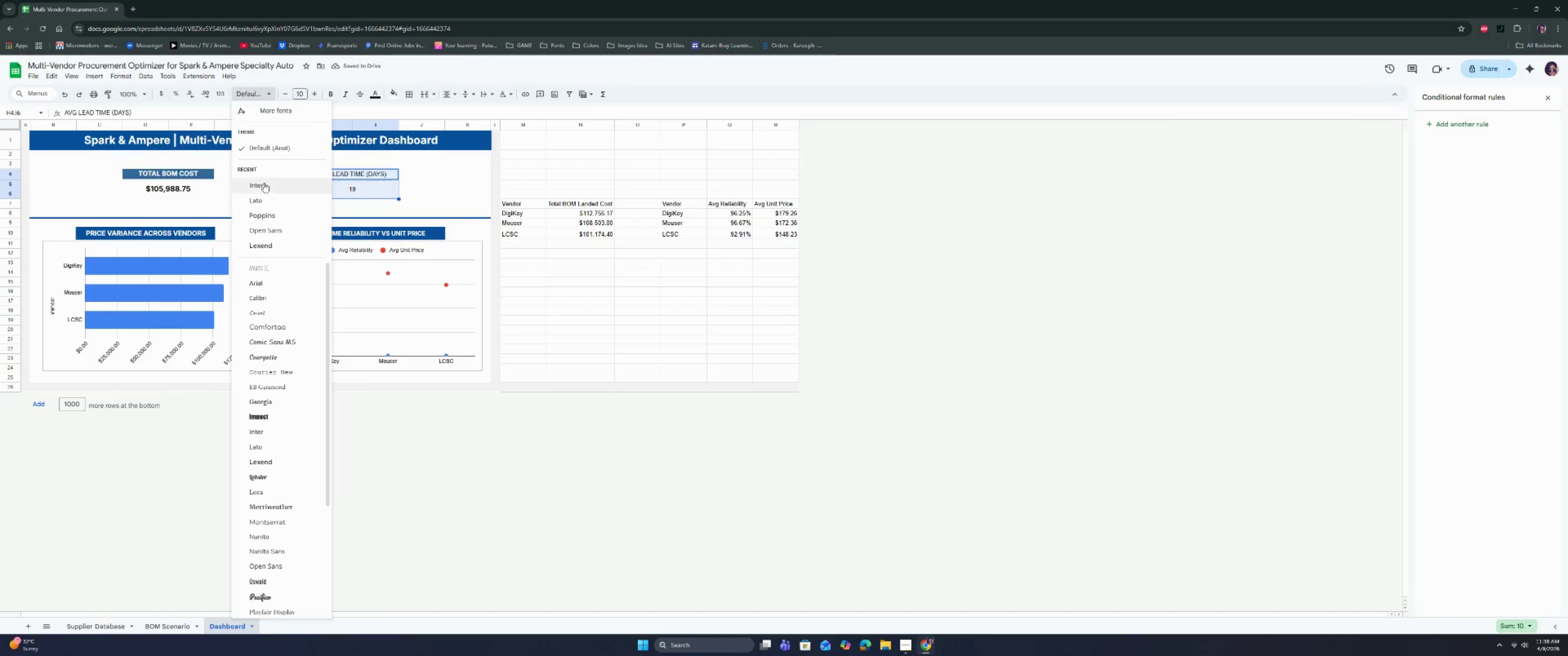 
left_click([264, 187])
 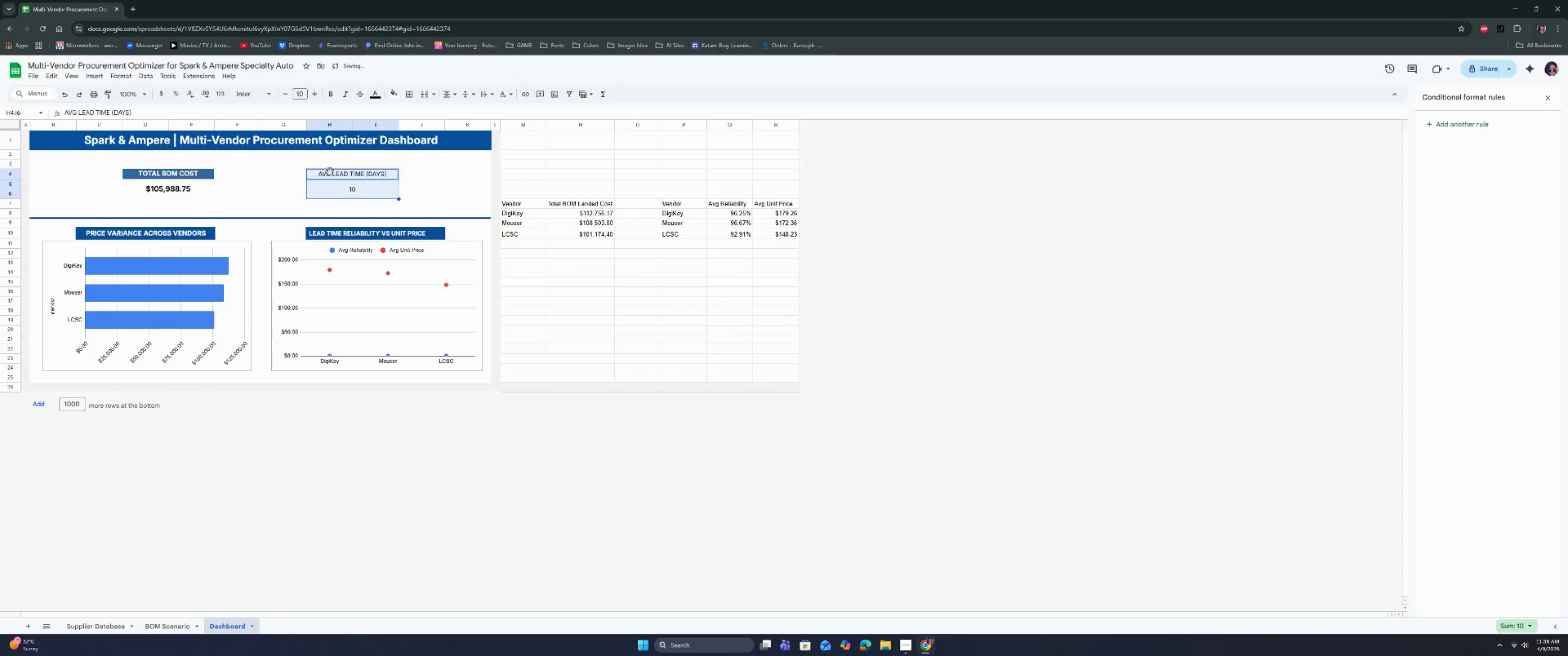 
left_click([331, 174])
 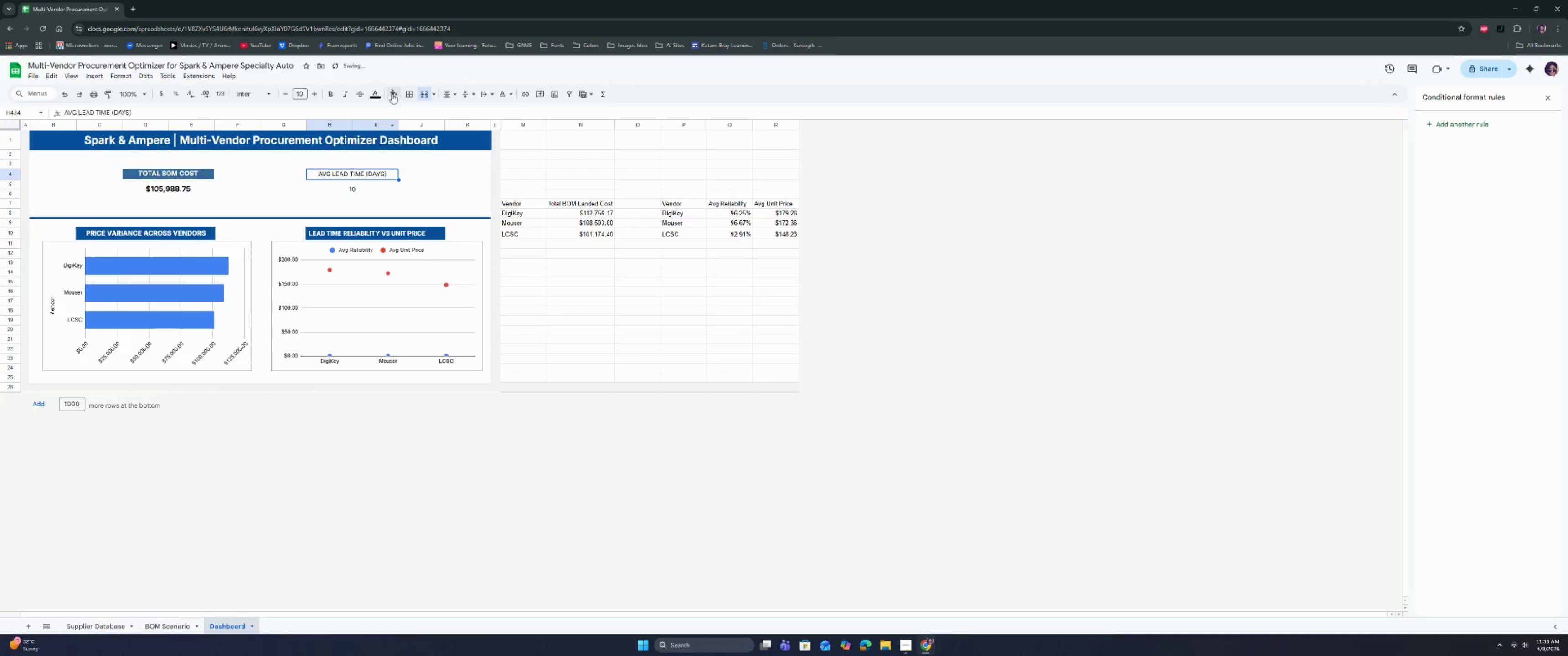 
left_click([392, 94])
 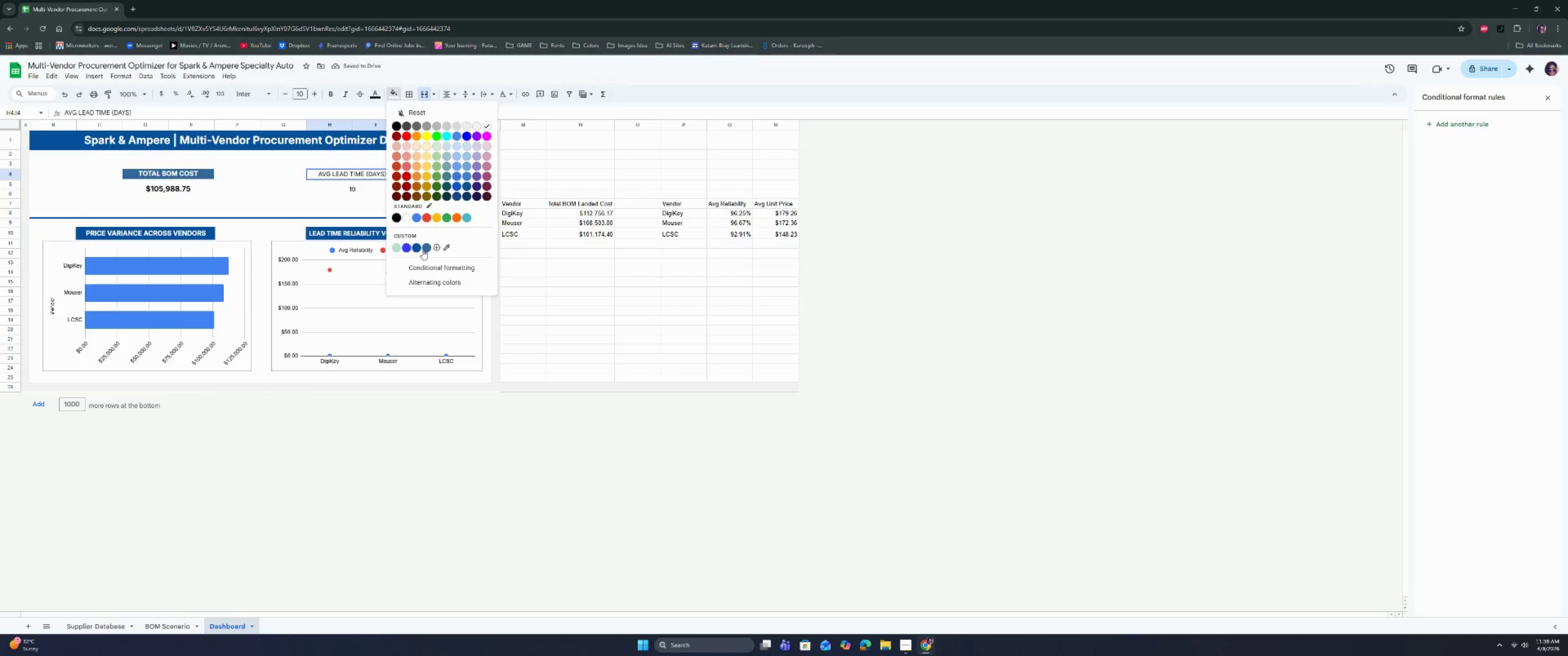 
left_click([424, 249])
 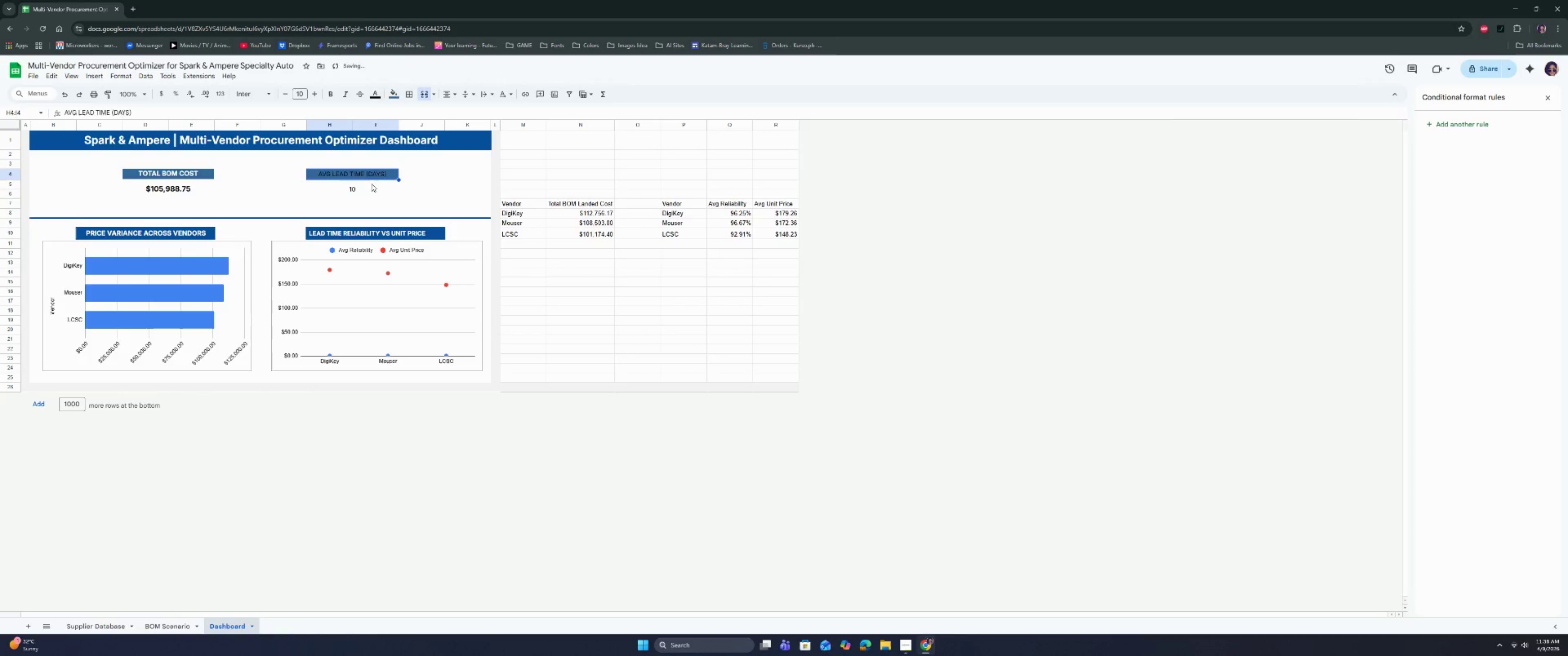 
left_click([368, 177])
 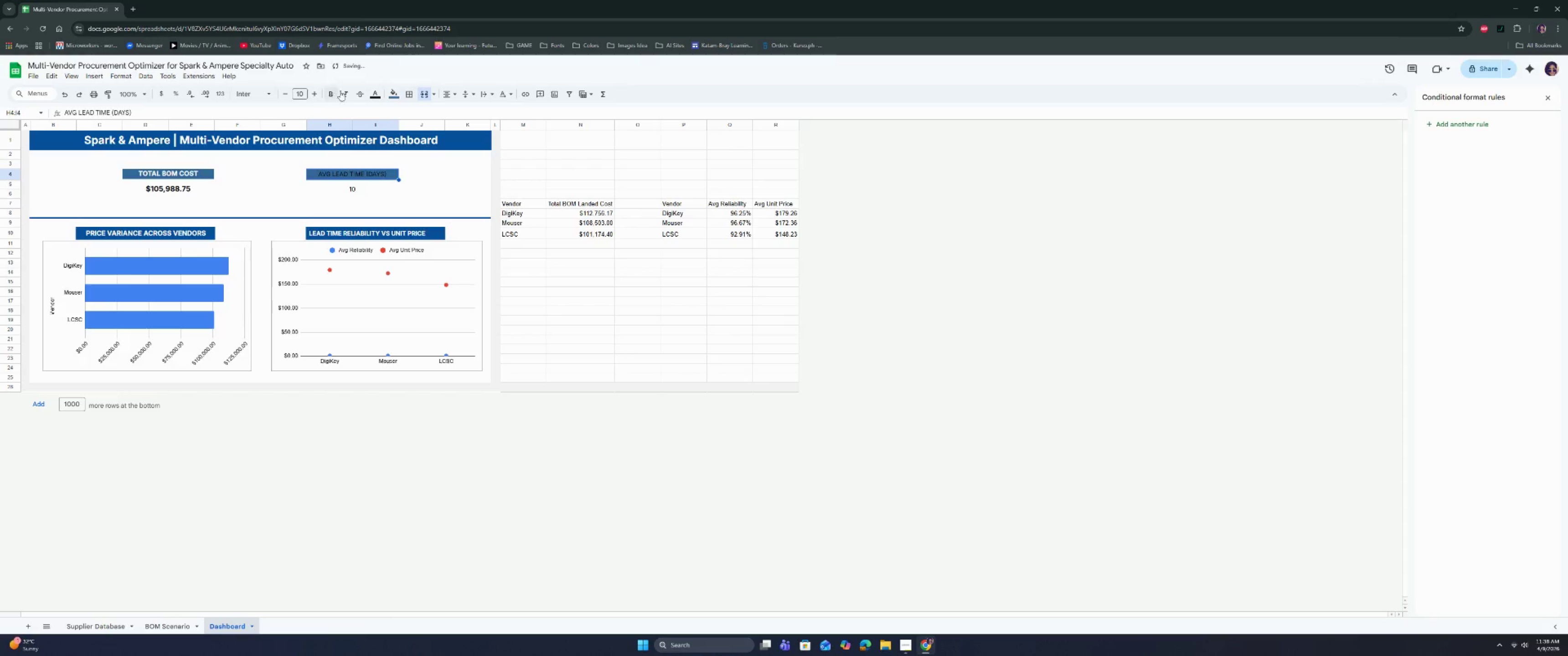 
left_click([379, 95])
 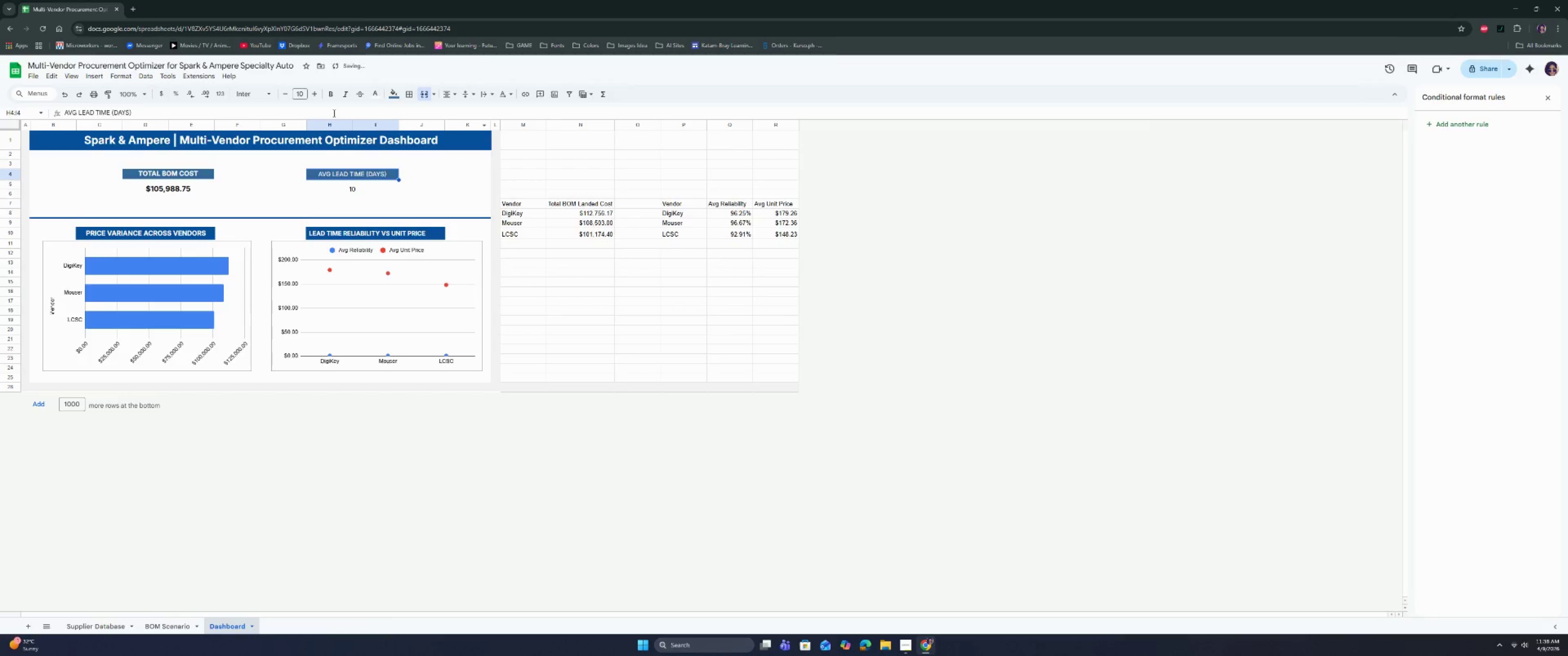 
left_click([327, 98])
 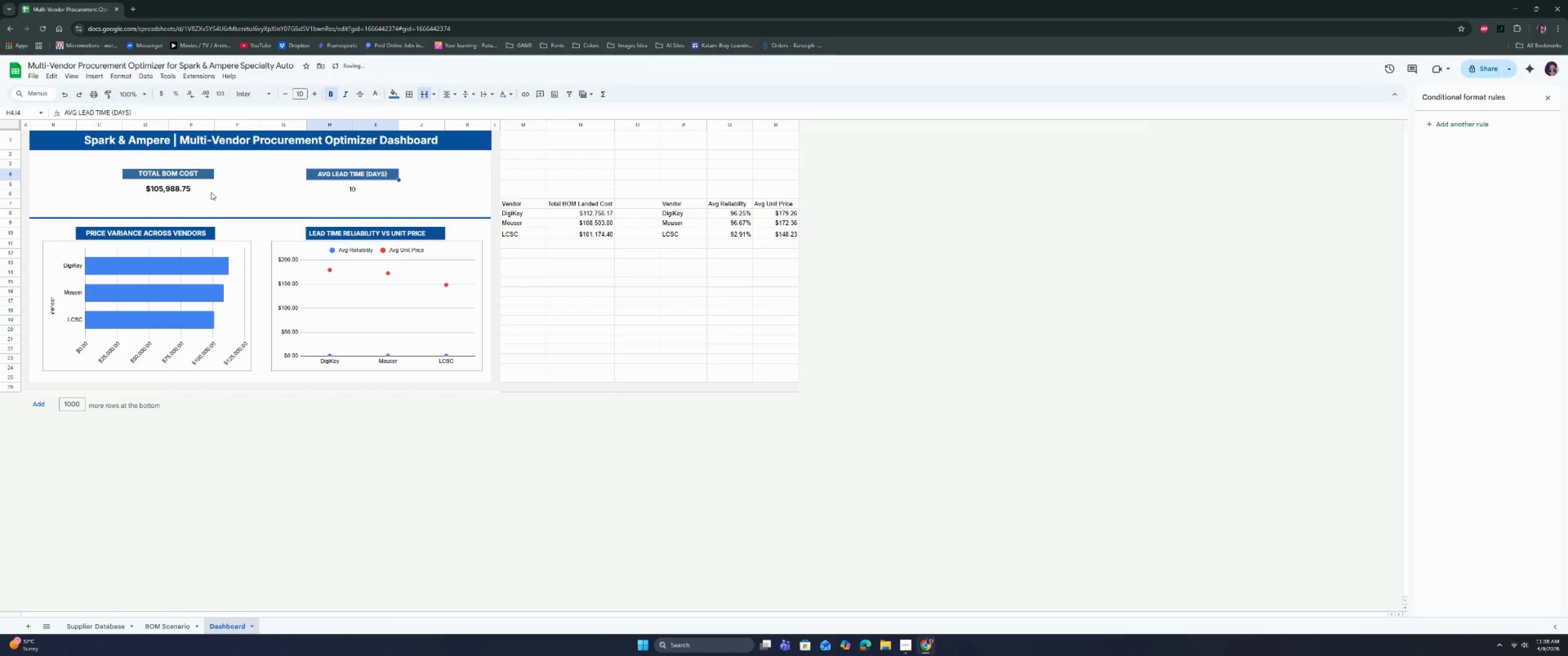 
left_click([201, 175])
 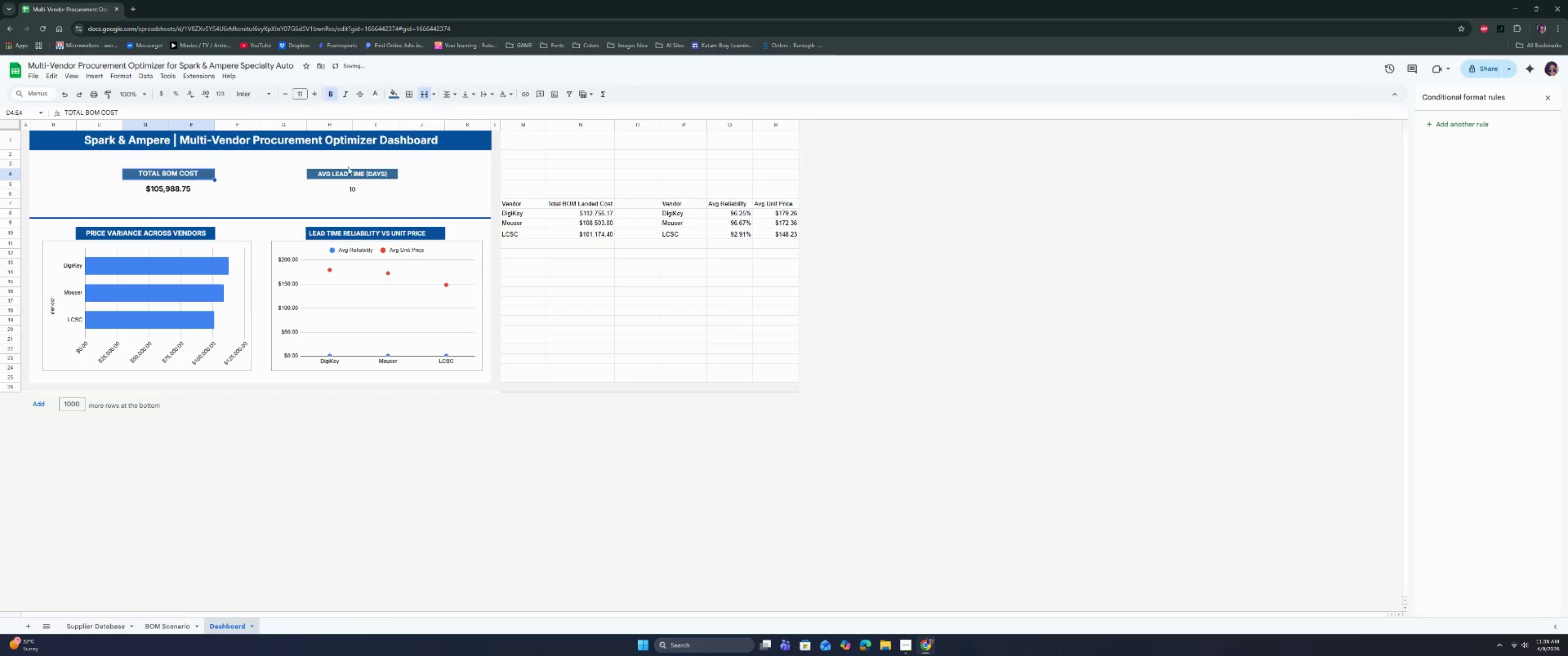 
left_click([340, 175])
 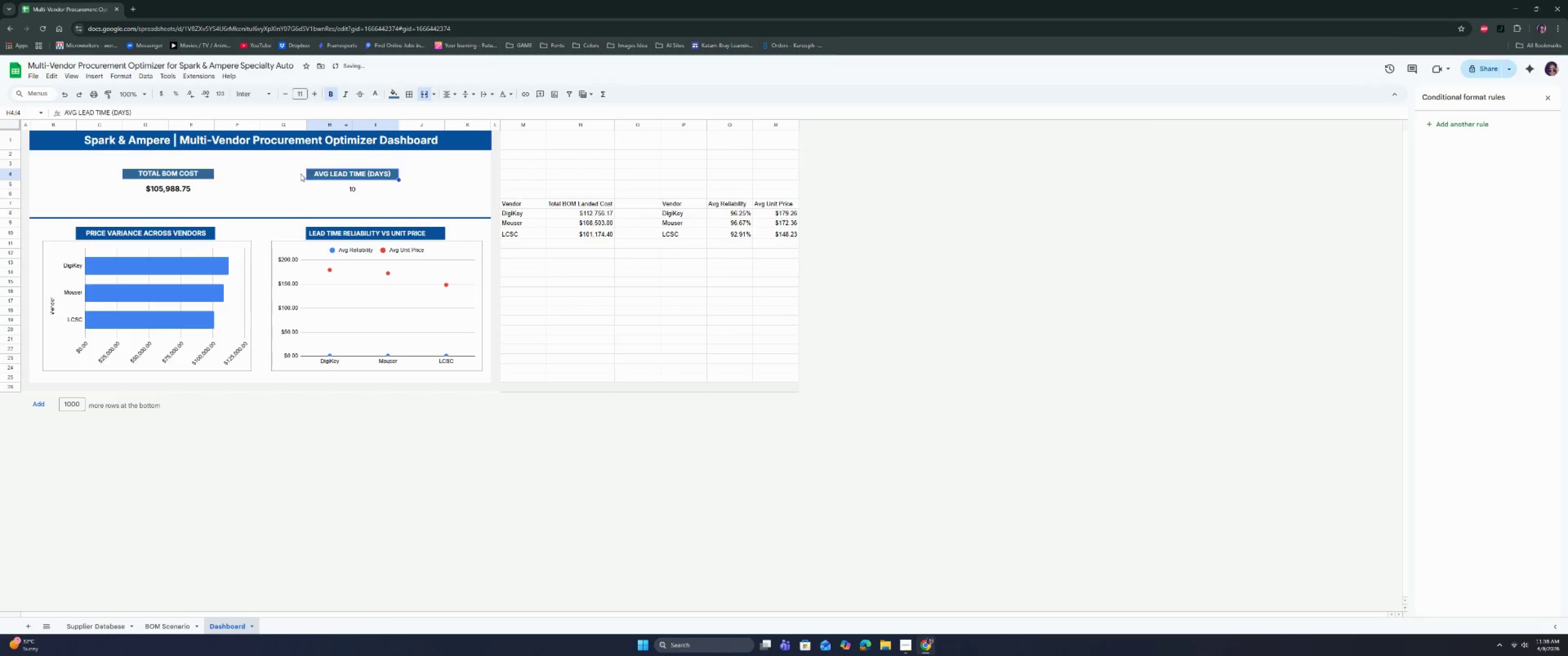 
left_click([172, 186])
 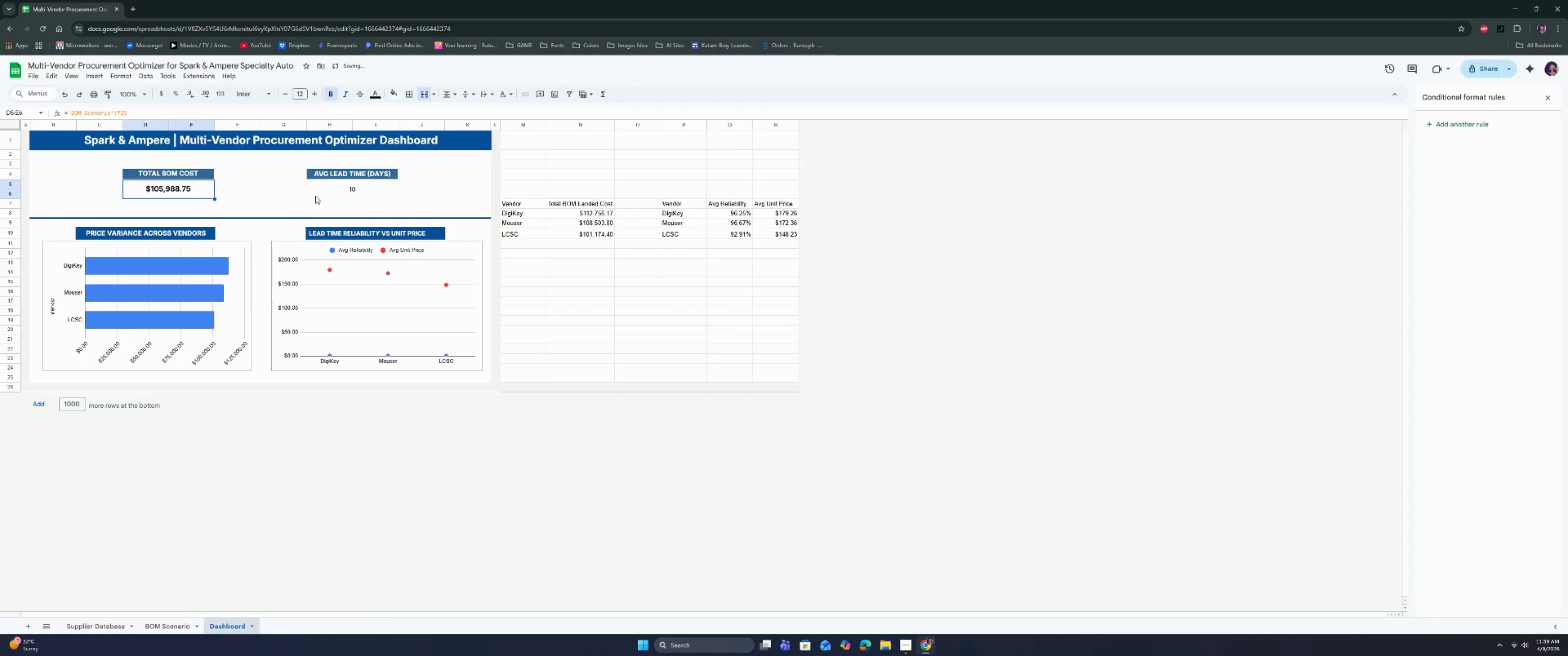 
left_click([335, 192])
 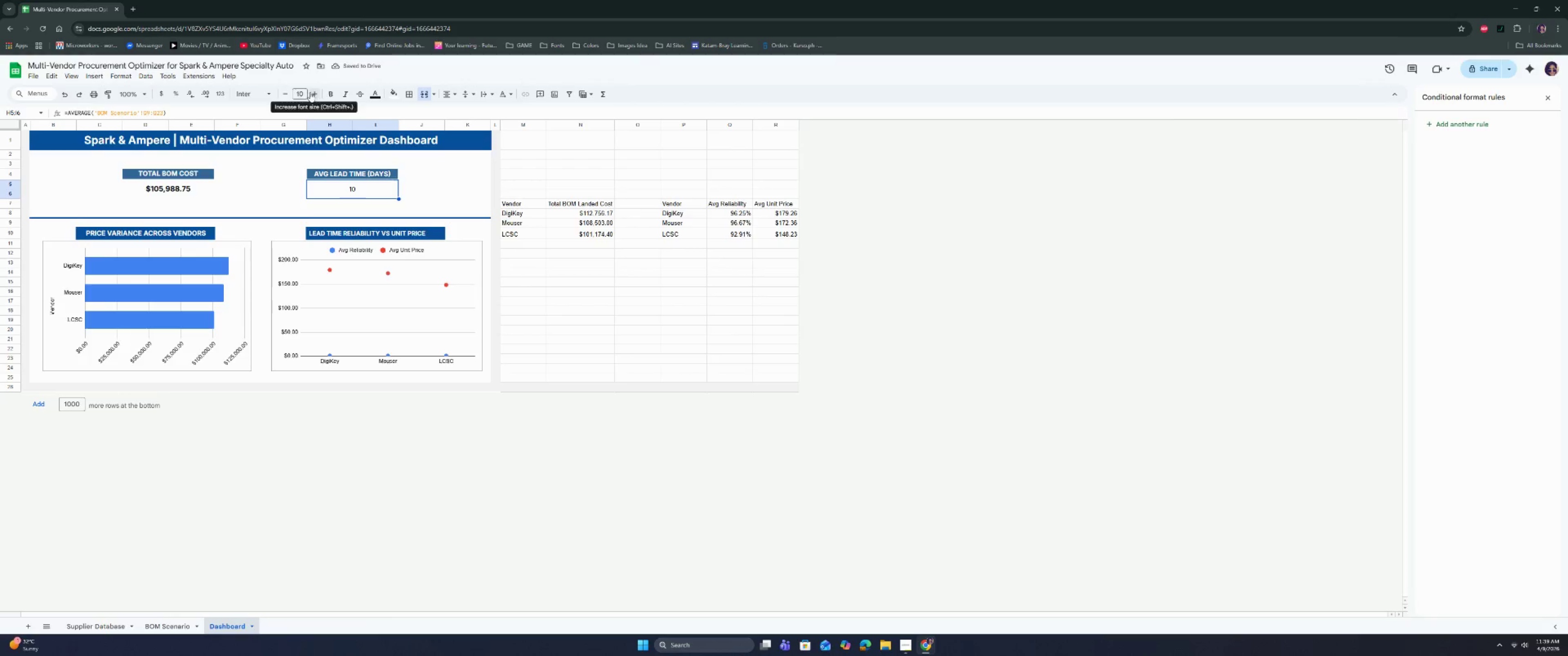 
double_click([311, 93])
 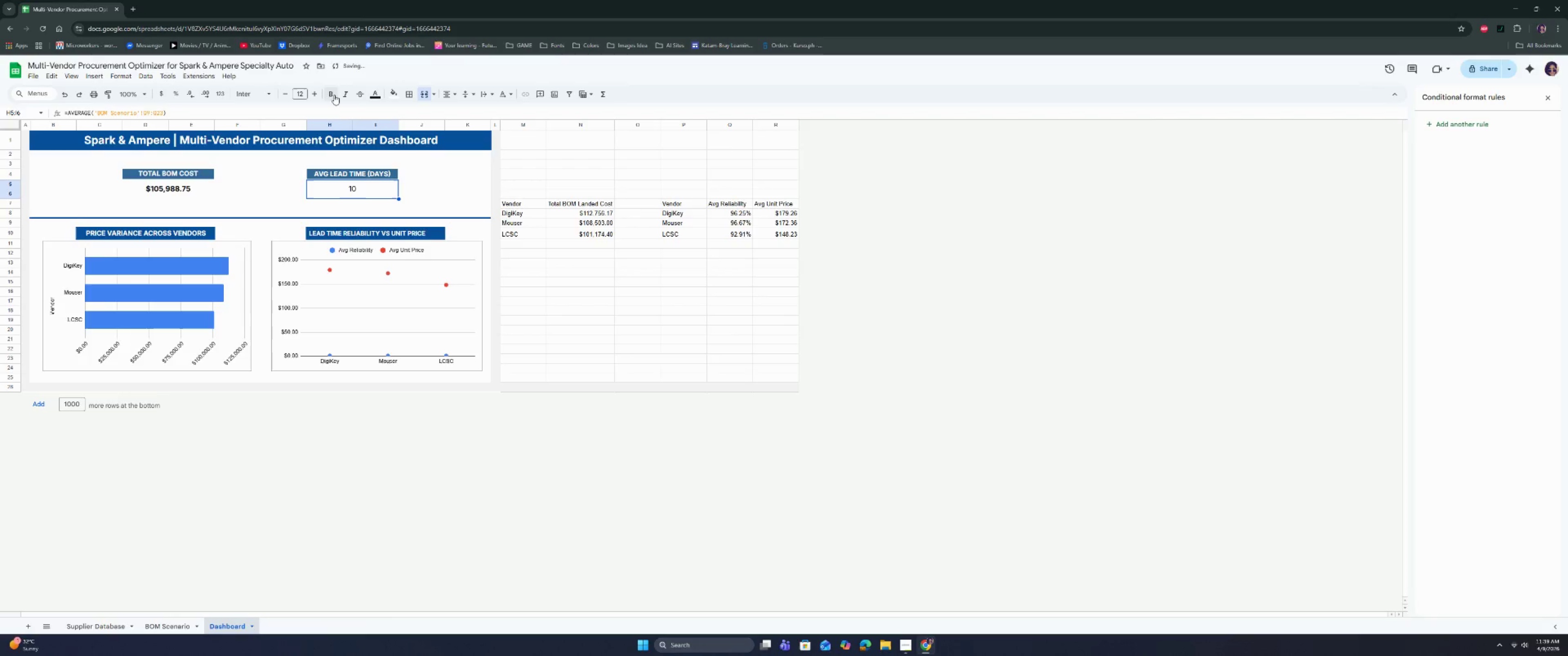 
left_click([330, 95])
 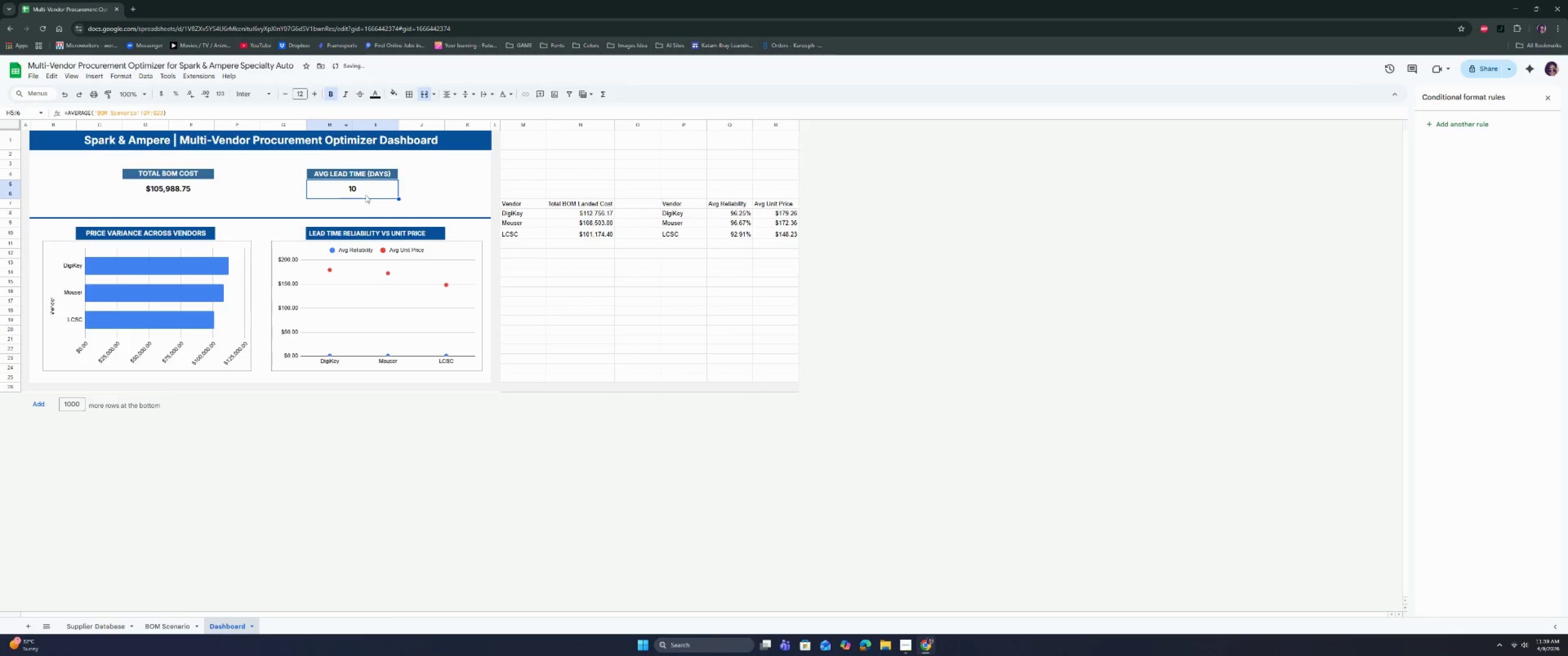 
double_click([437, 177])
 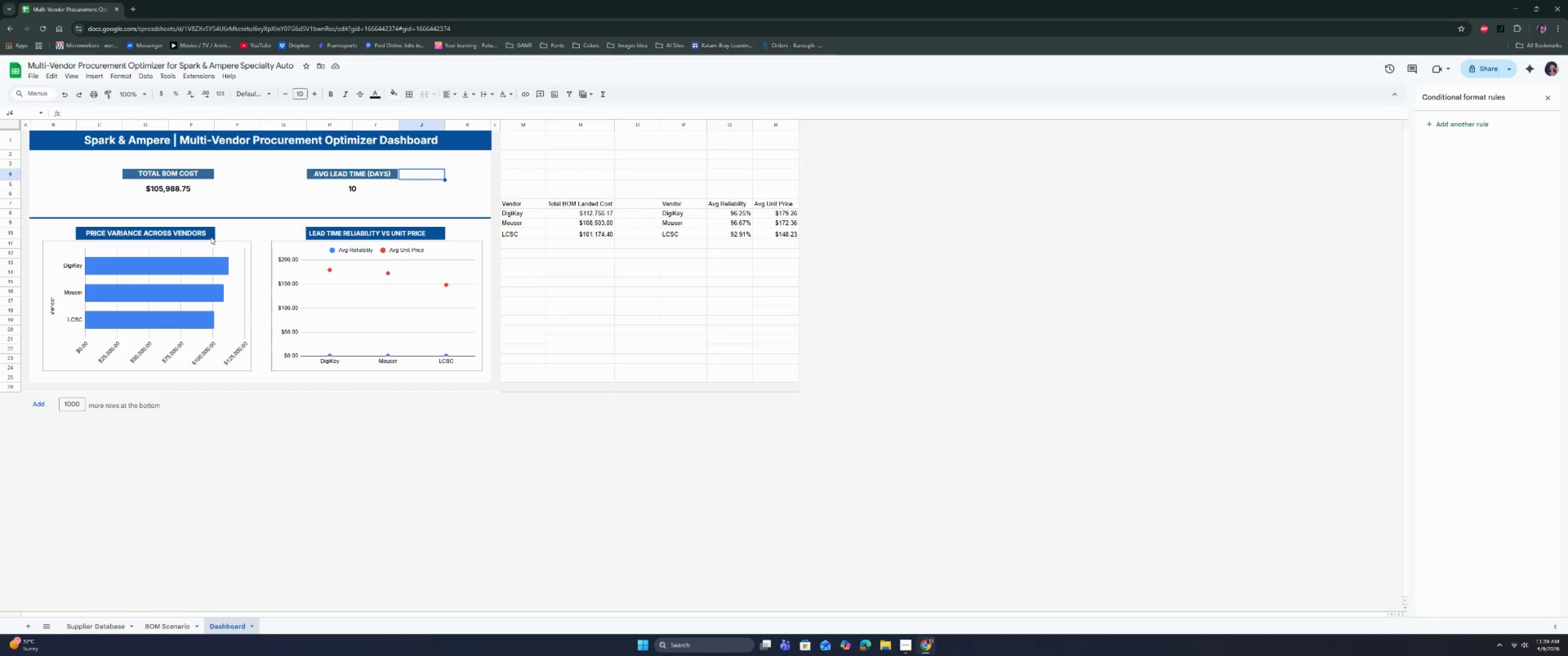 
wait(5.93)
 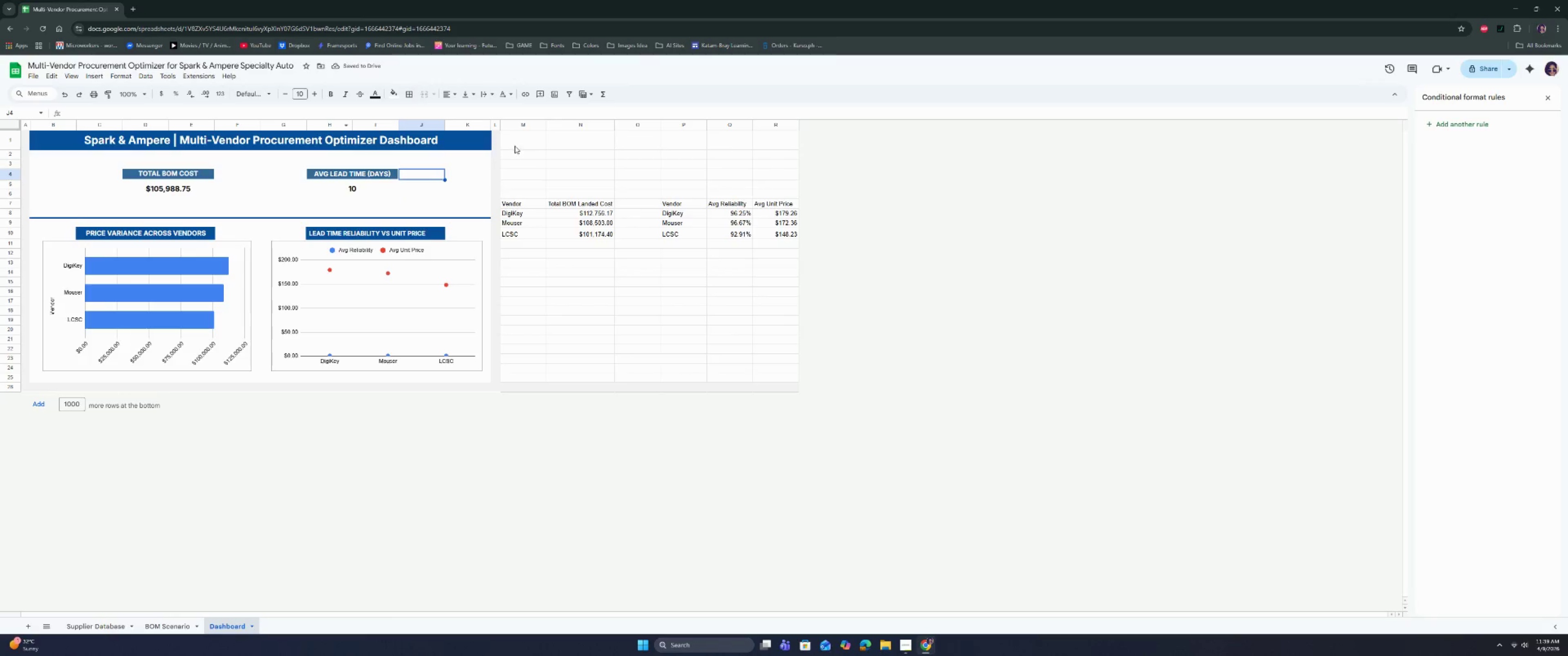 
left_click([390, 92])
 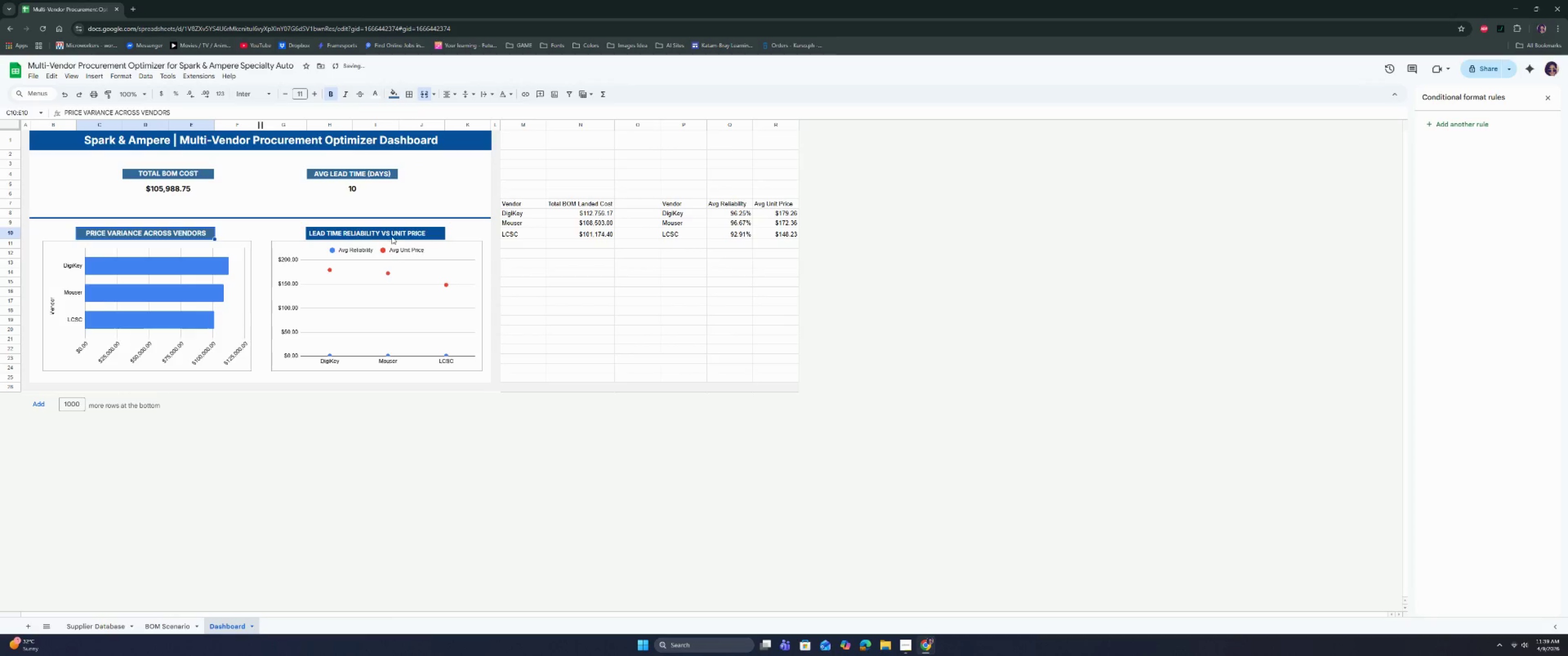 
double_click([376, 230])
 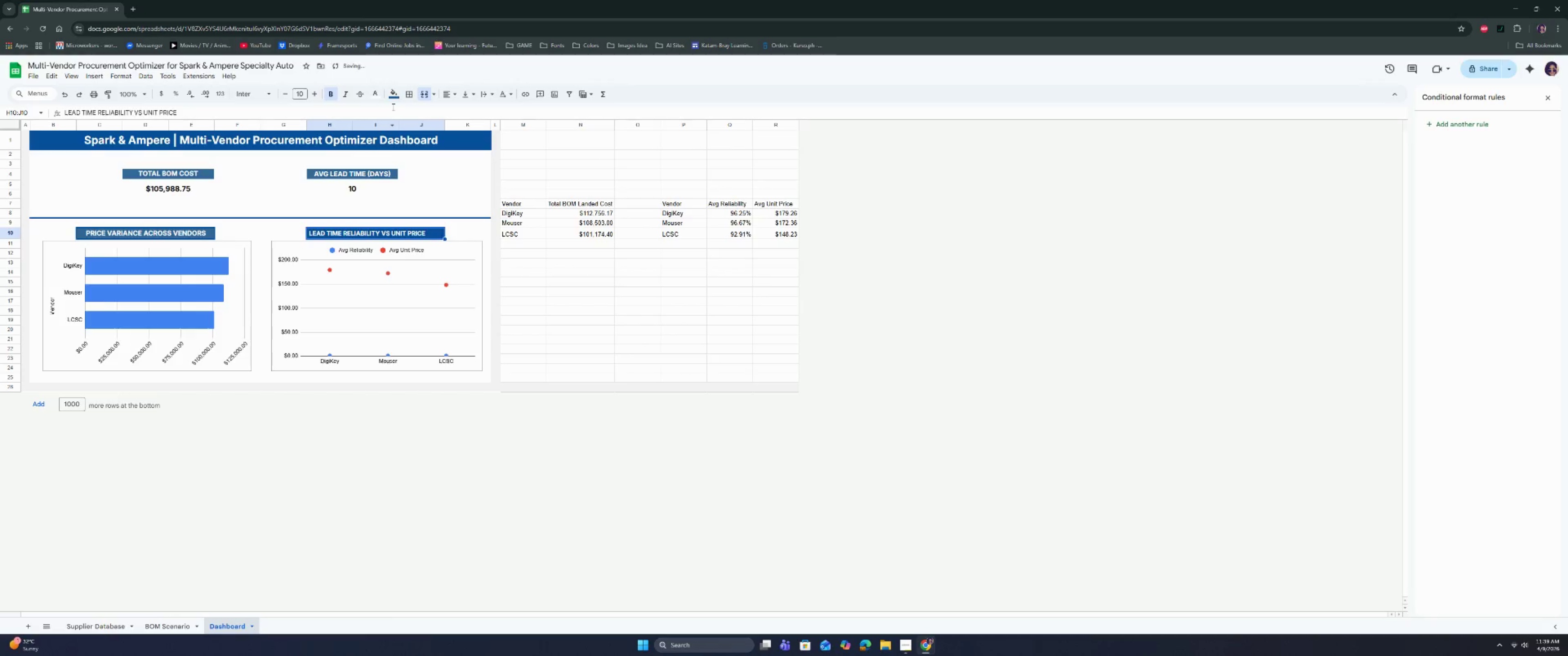 
left_click([388, 97])
 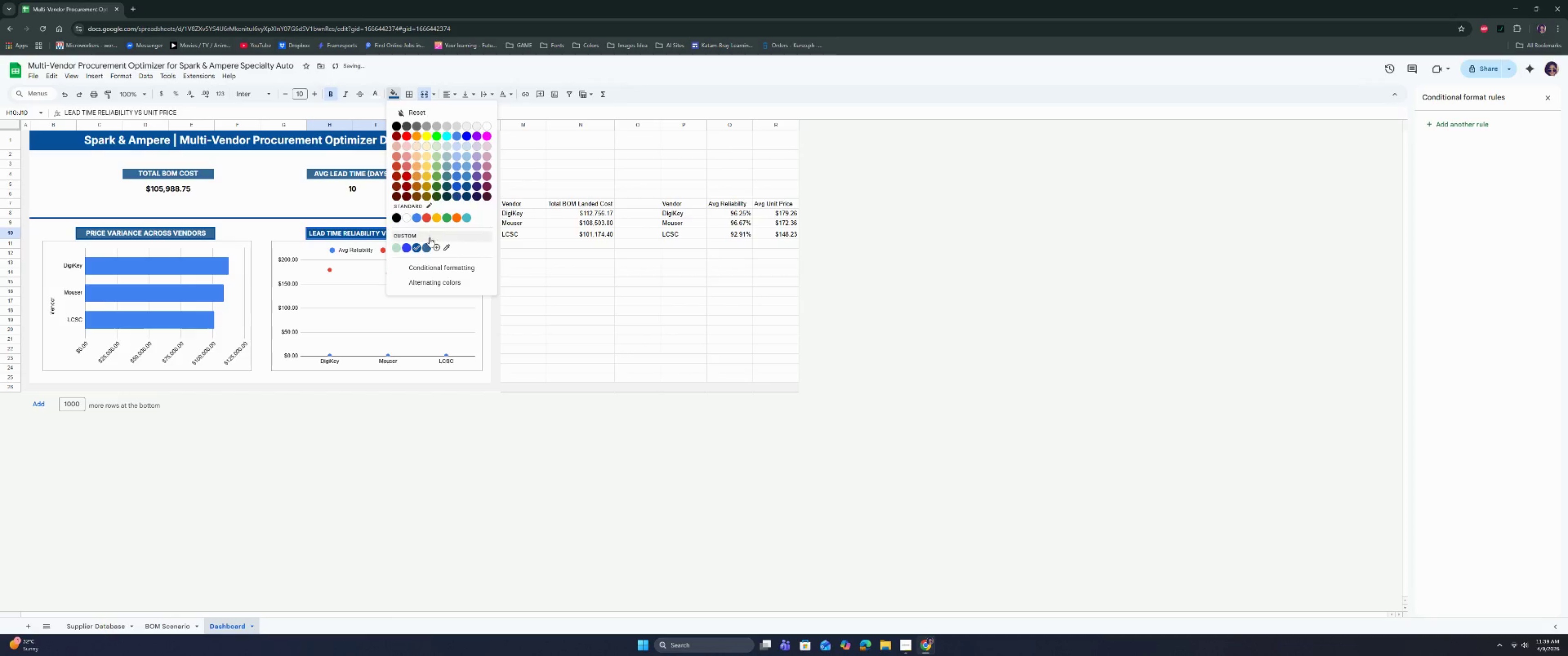 
left_click([424, 246])
 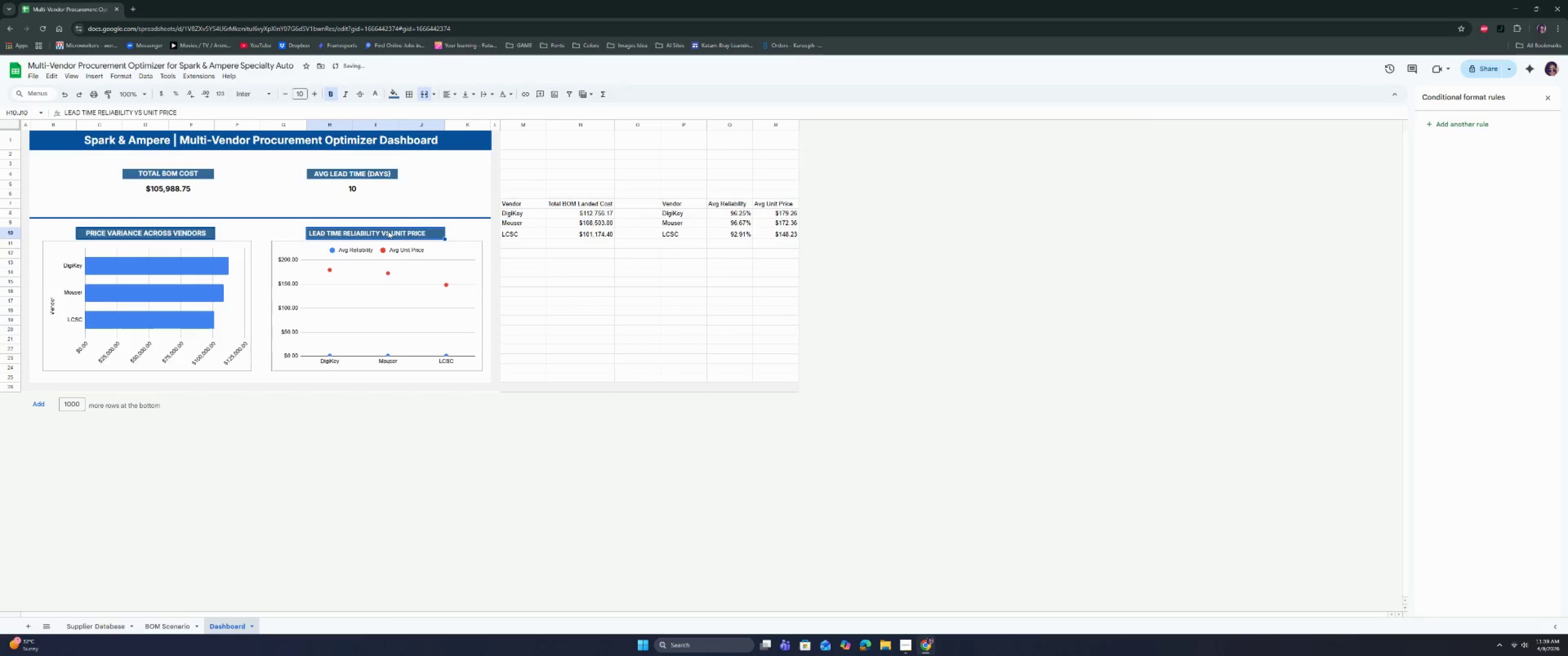 
left_click([388, 230])
 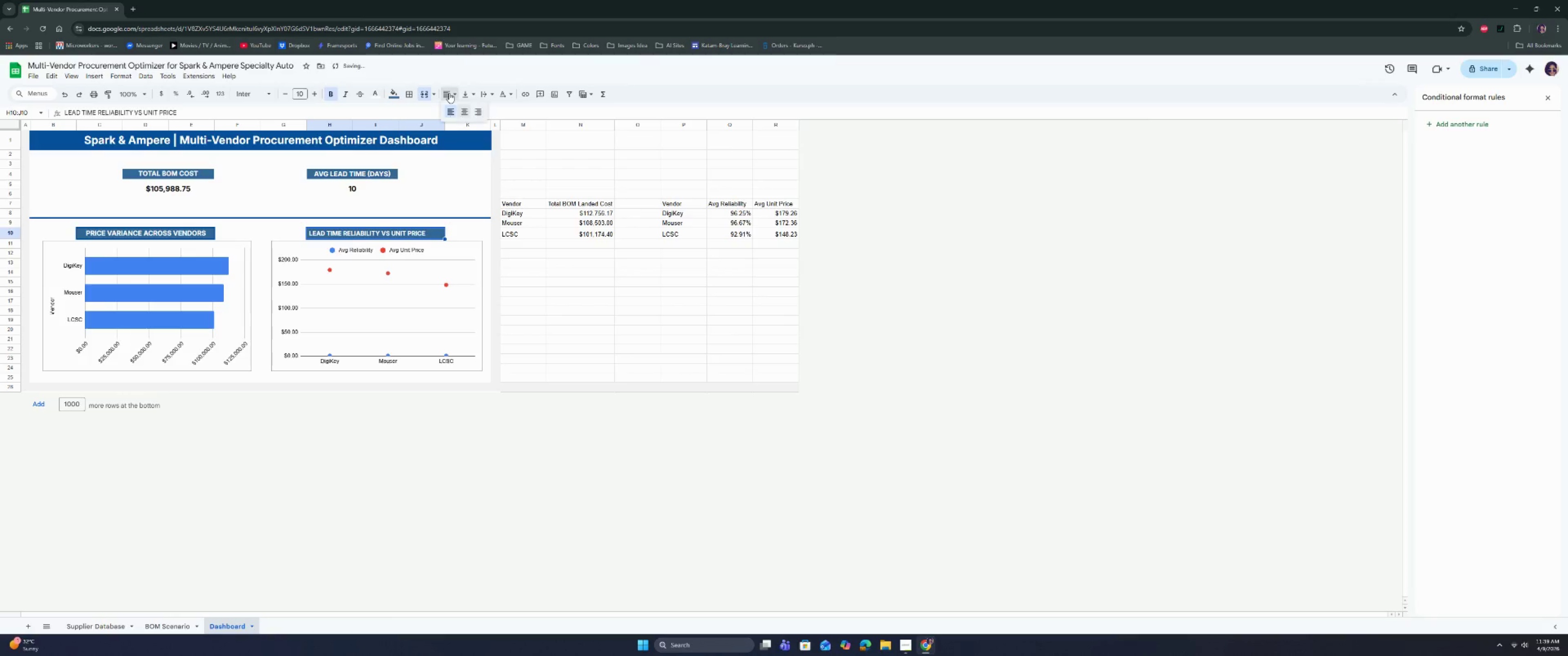 
double_click([464, 111])
 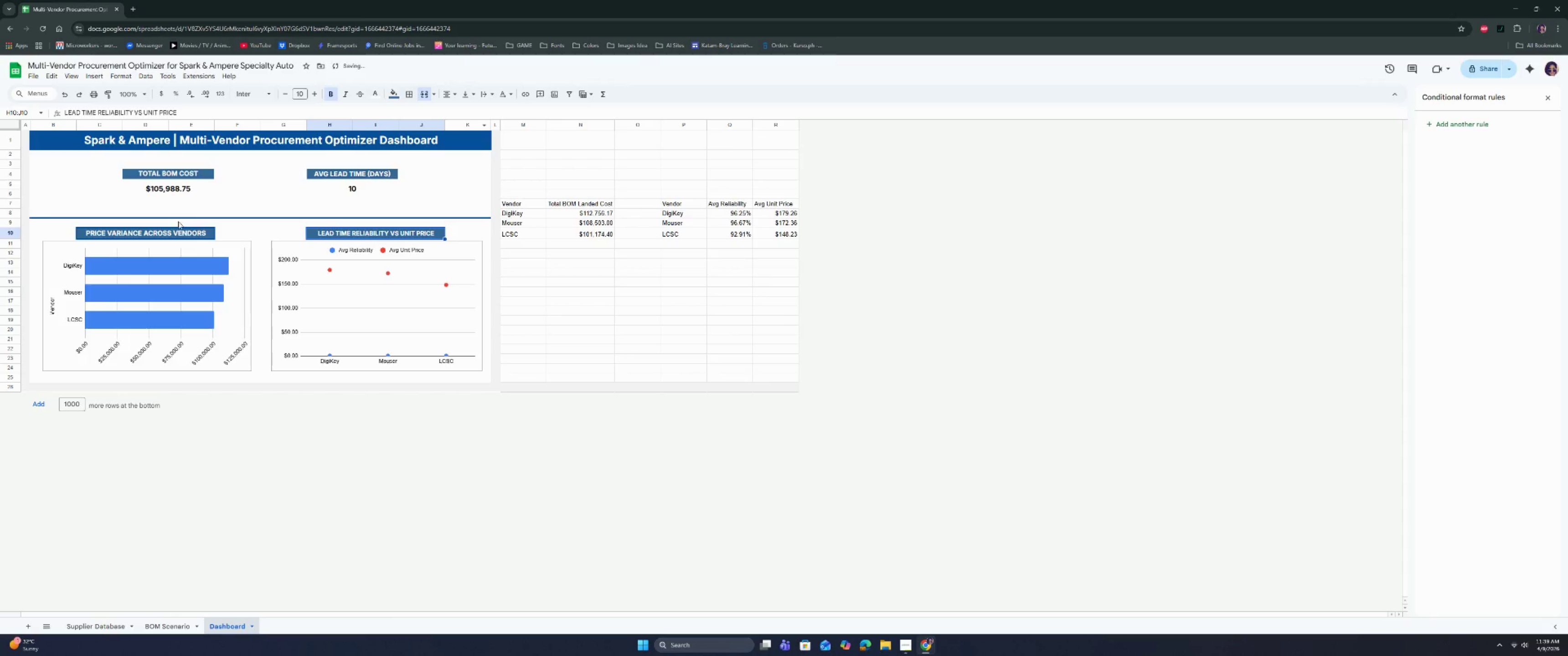 
left_click([175, 229])
 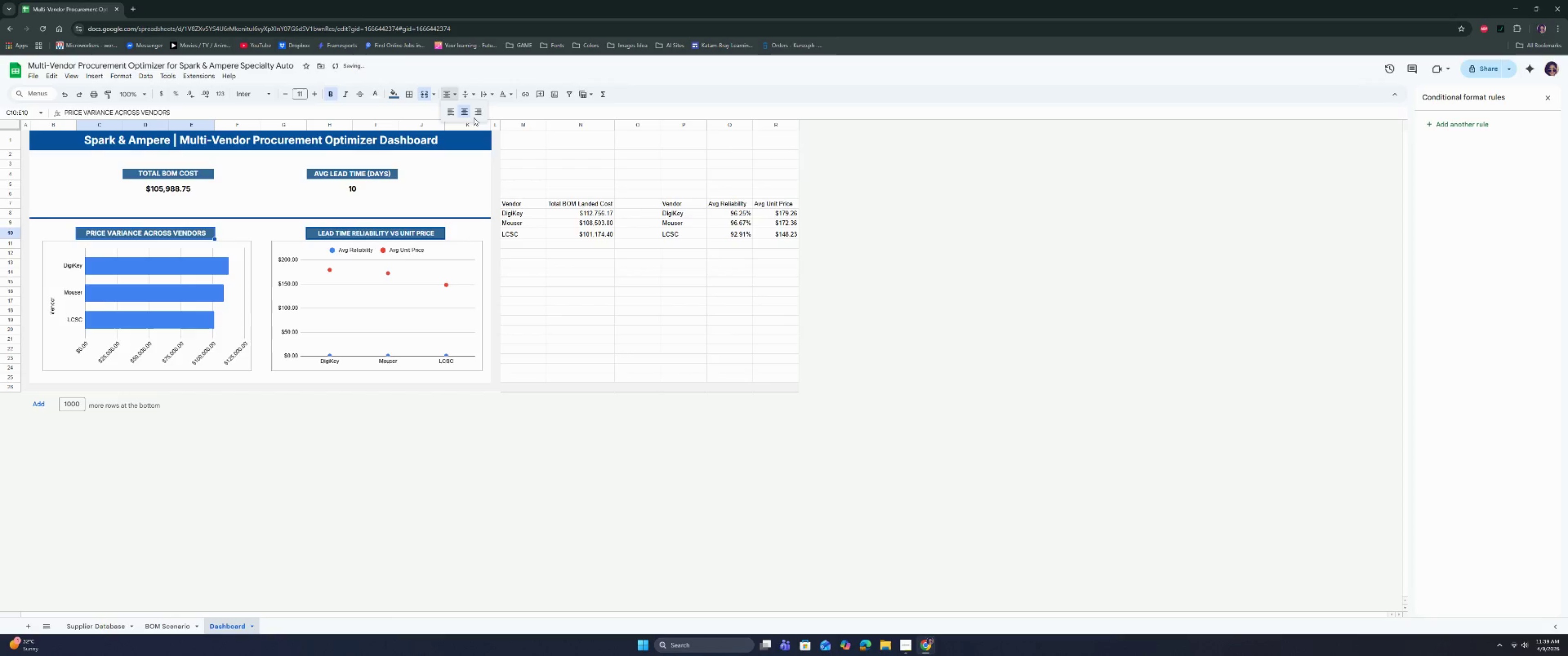 
left_click([465, 109])
 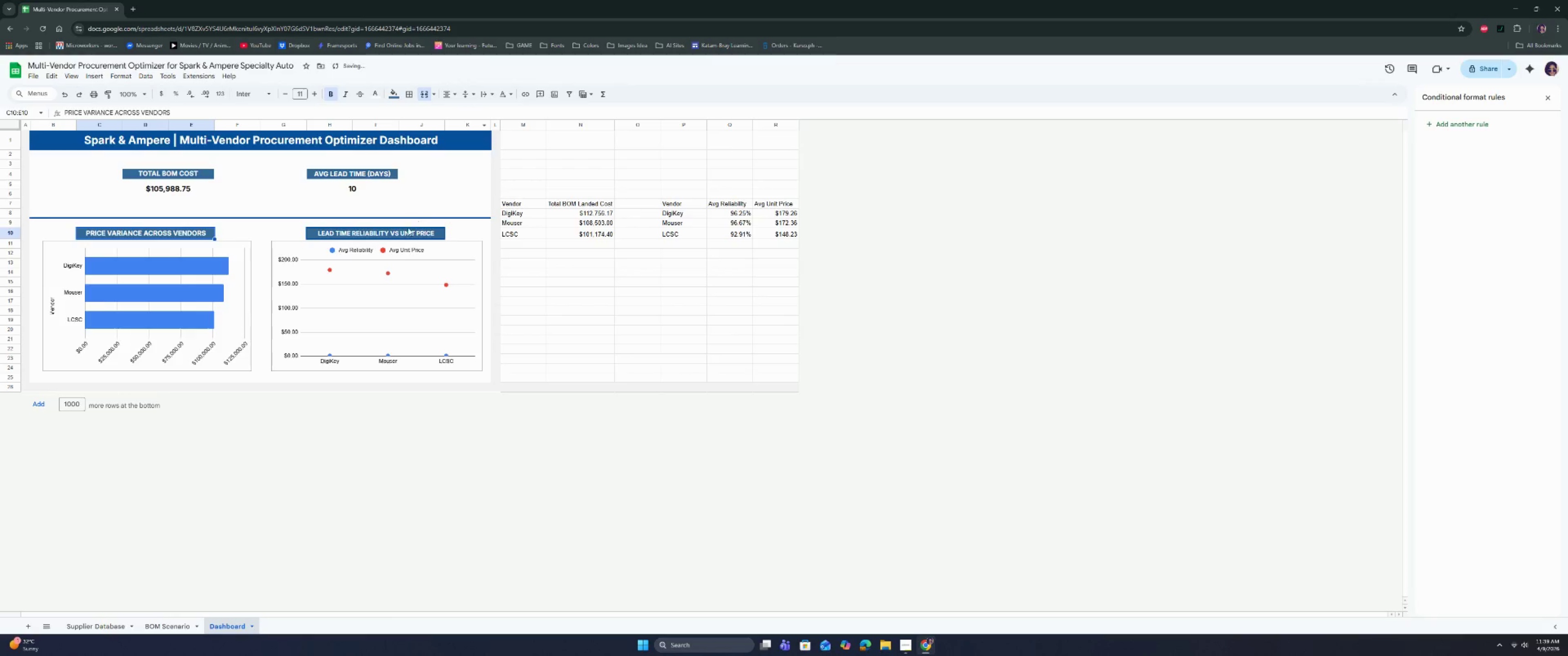 
left_click([407, 230])
 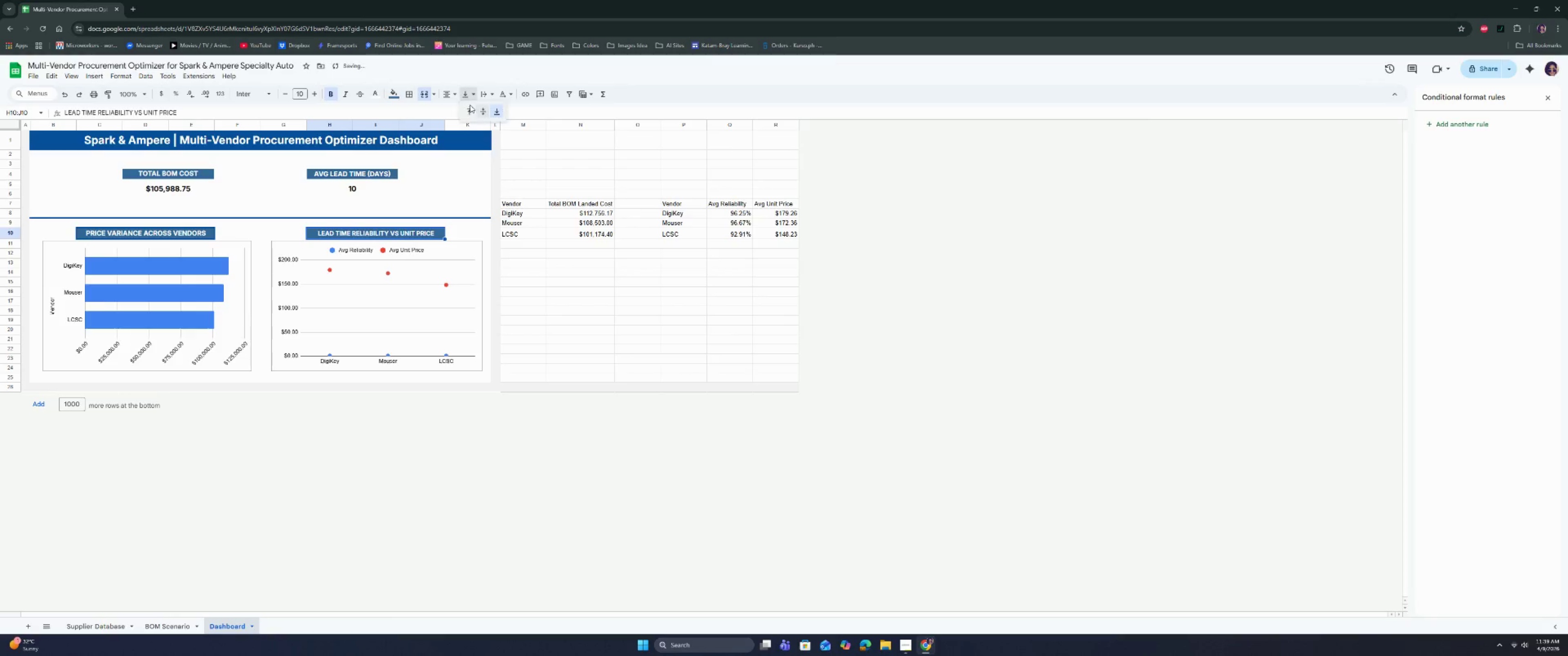 
double_click([481, 114])
 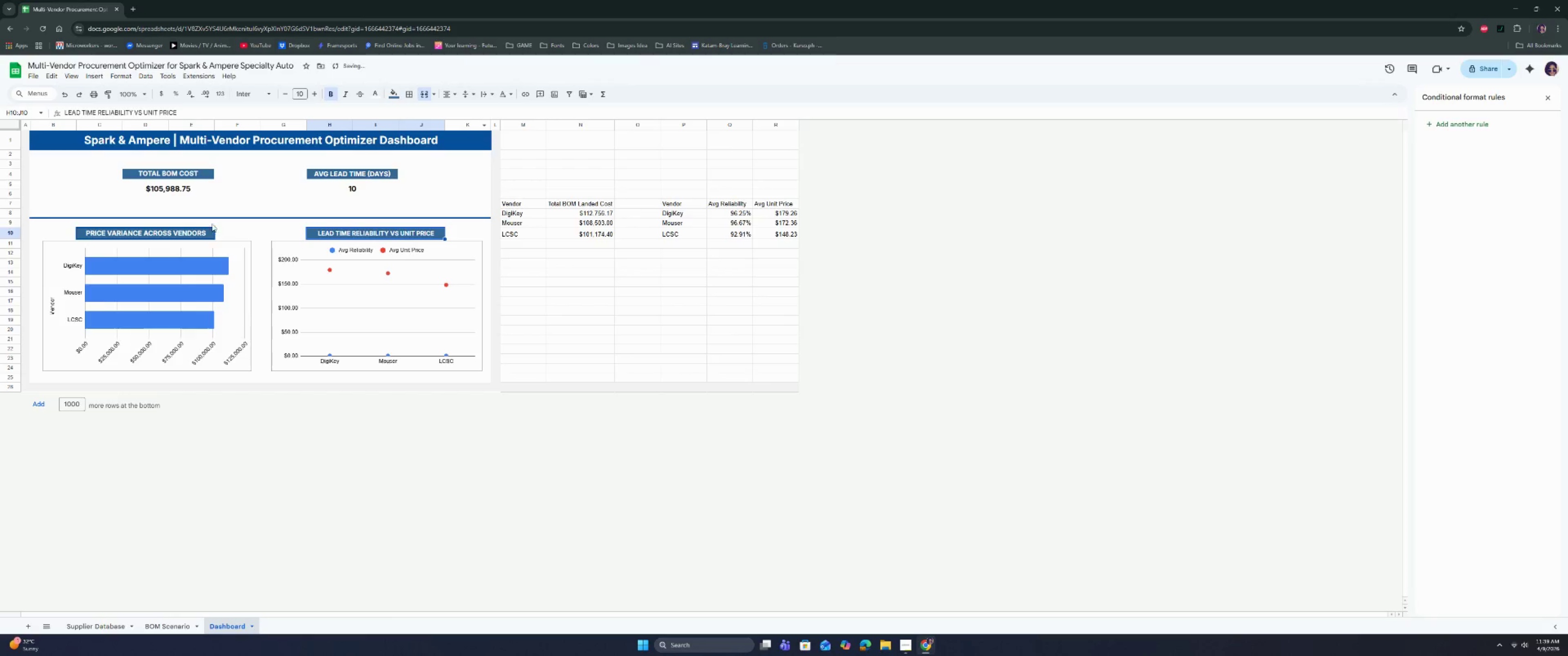 
left_click([206, 231])
 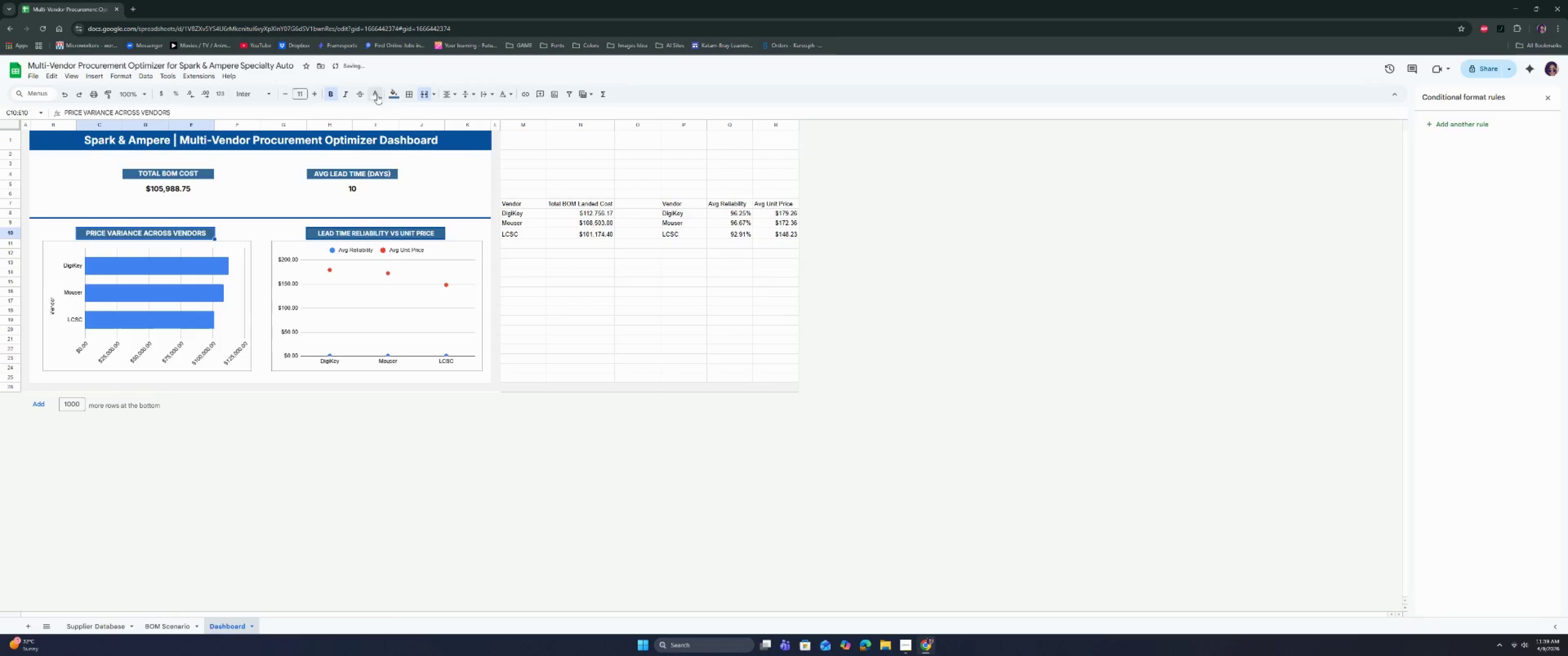 
left_click([400, 95])
 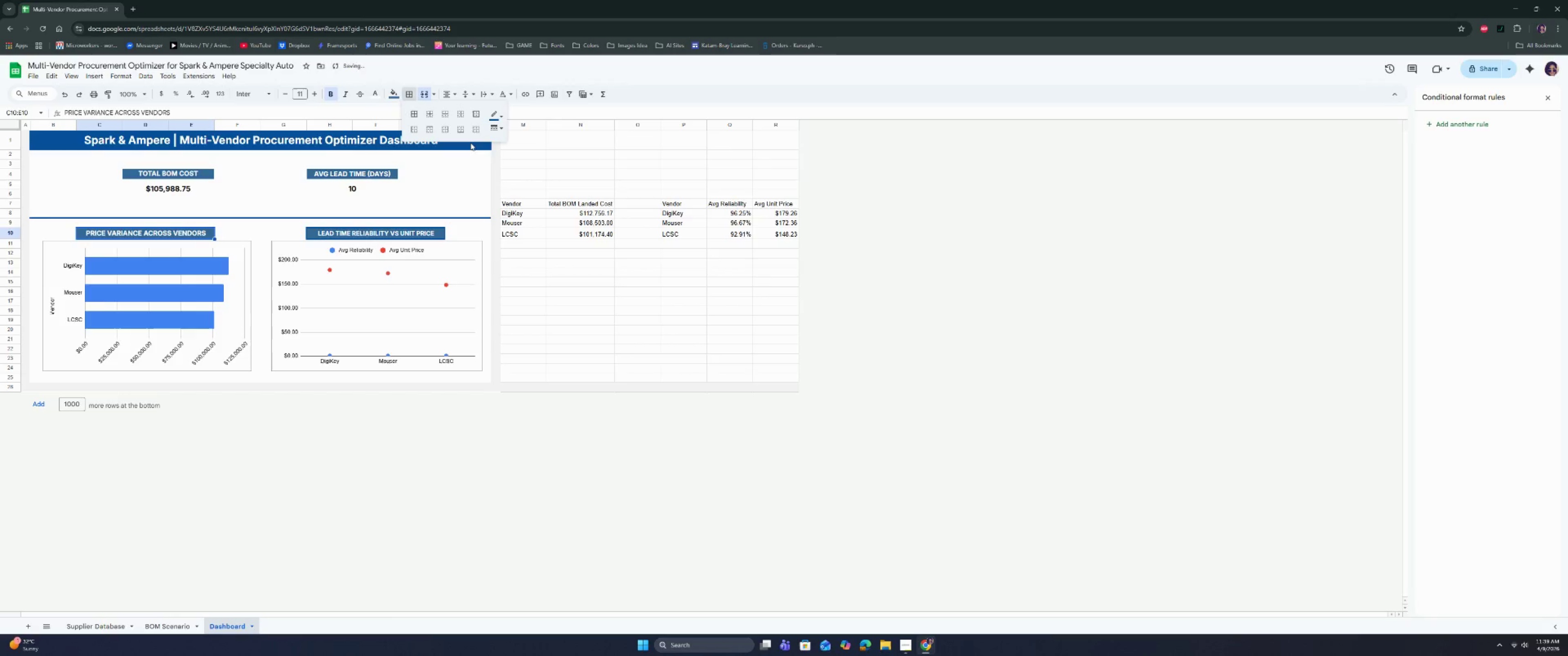 
left_click([496, 130])
 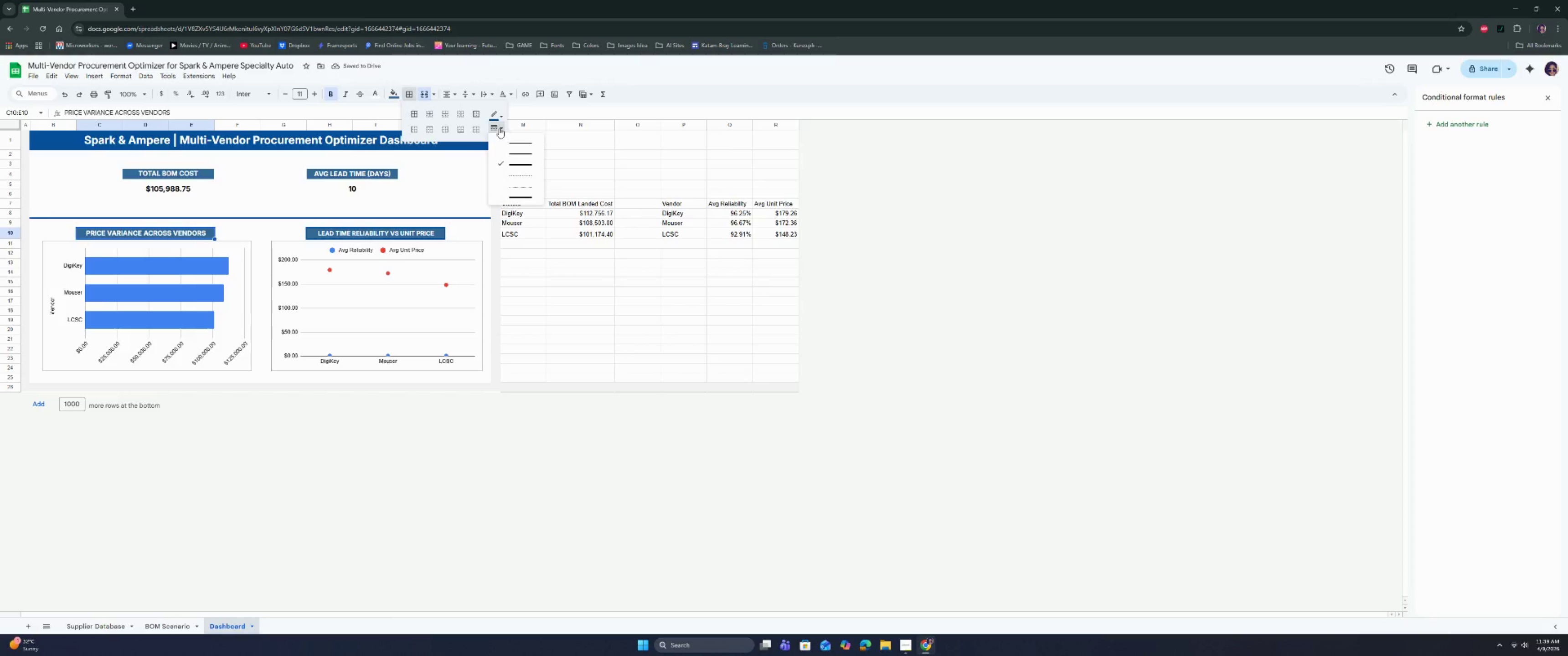 
left_click([500, 117])
 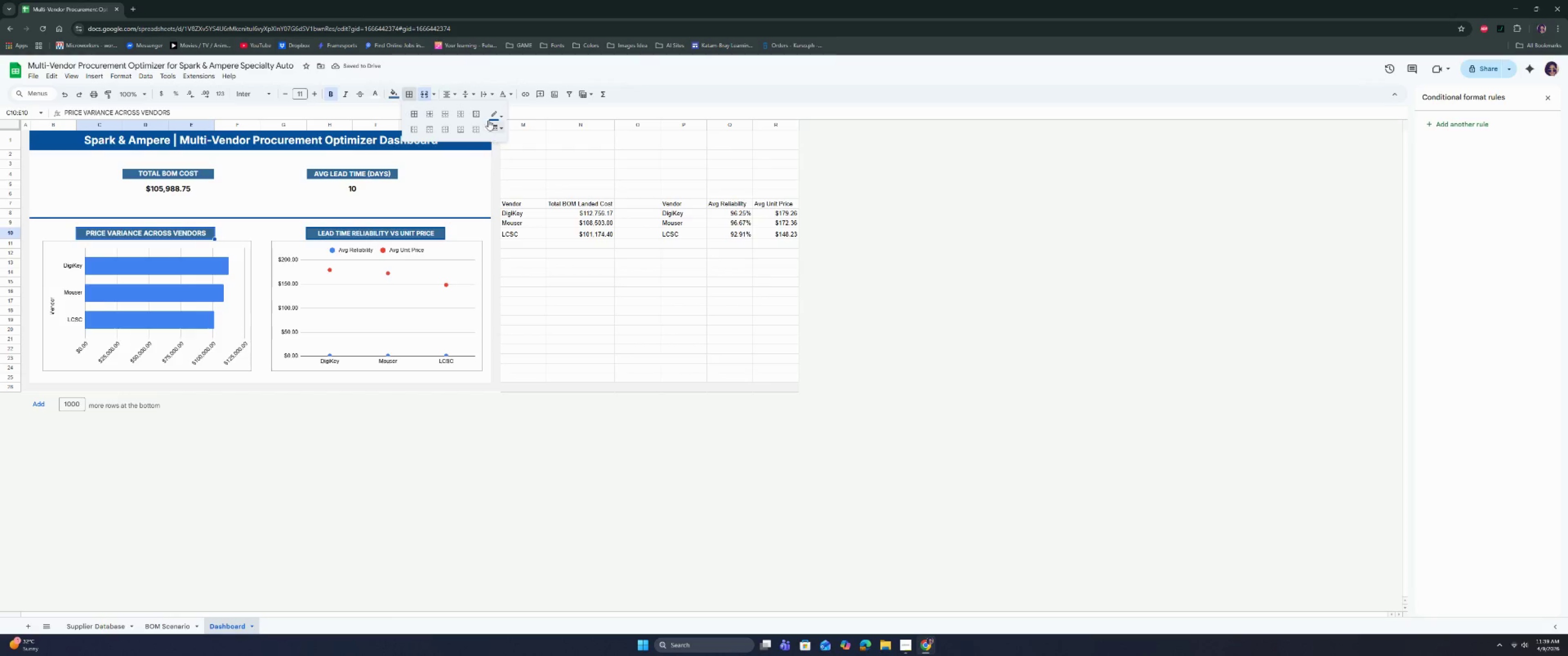 
left_click([490, 112])
 